 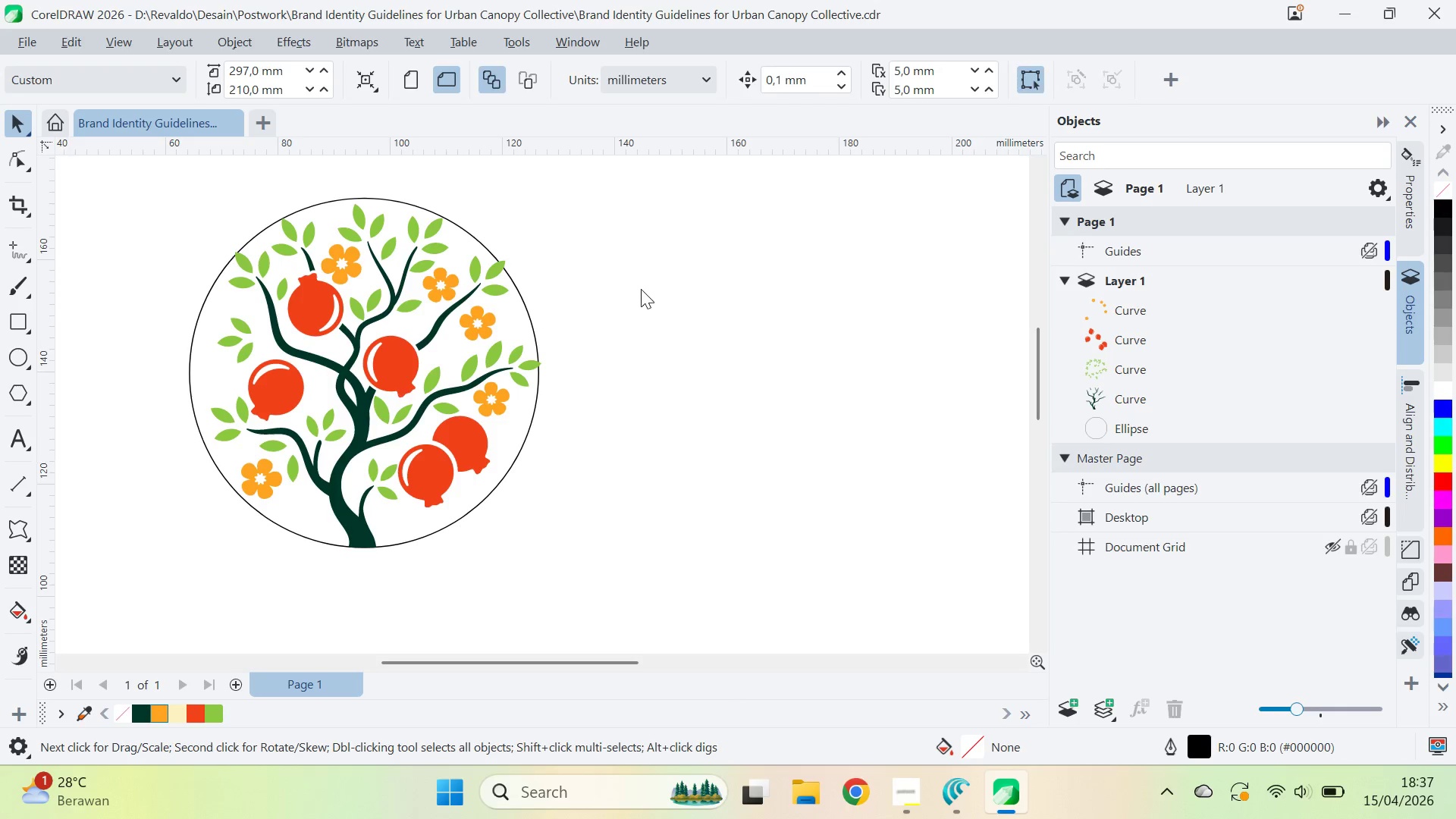 
key(Control+V)
 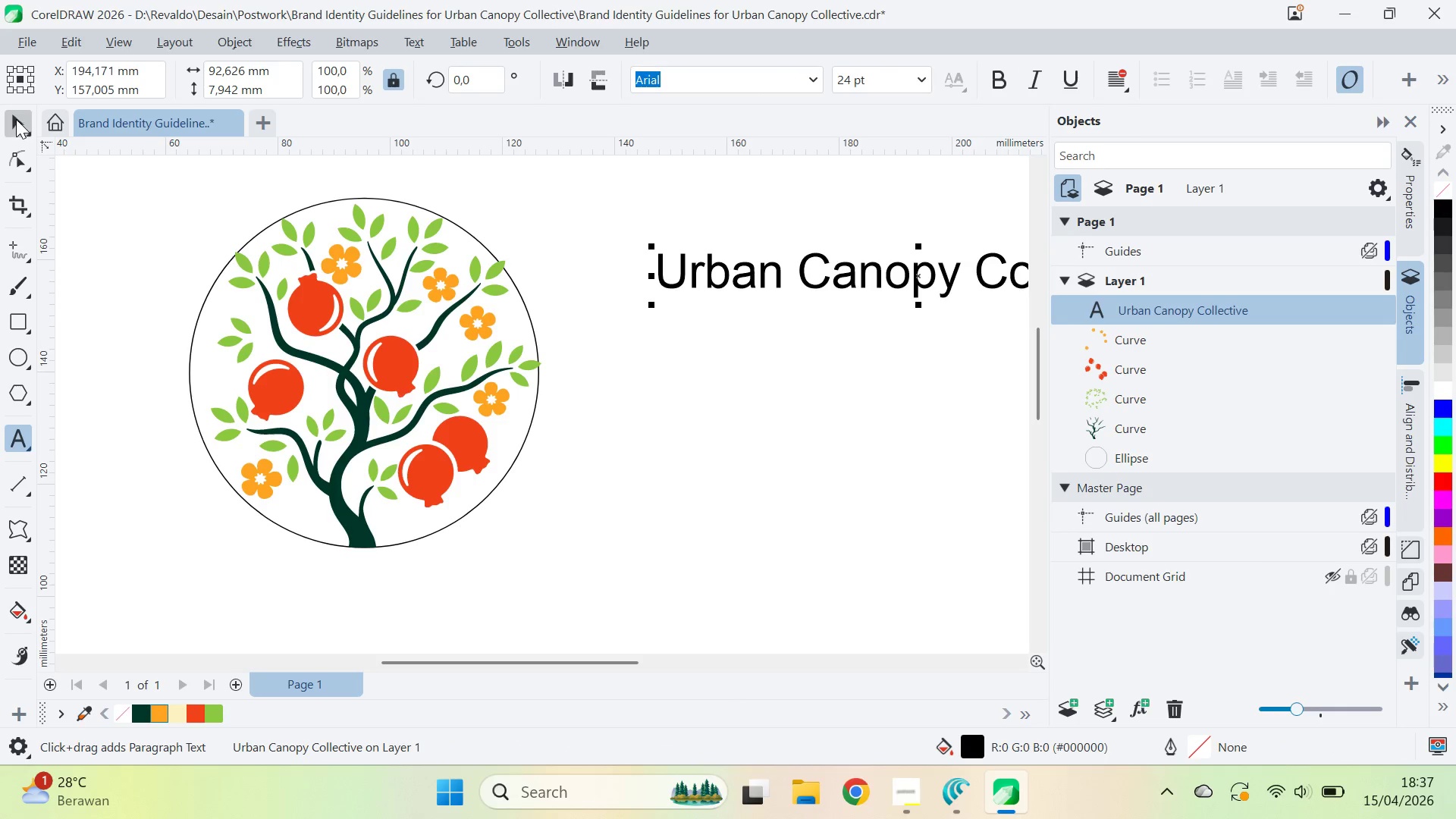 
type(qv)
 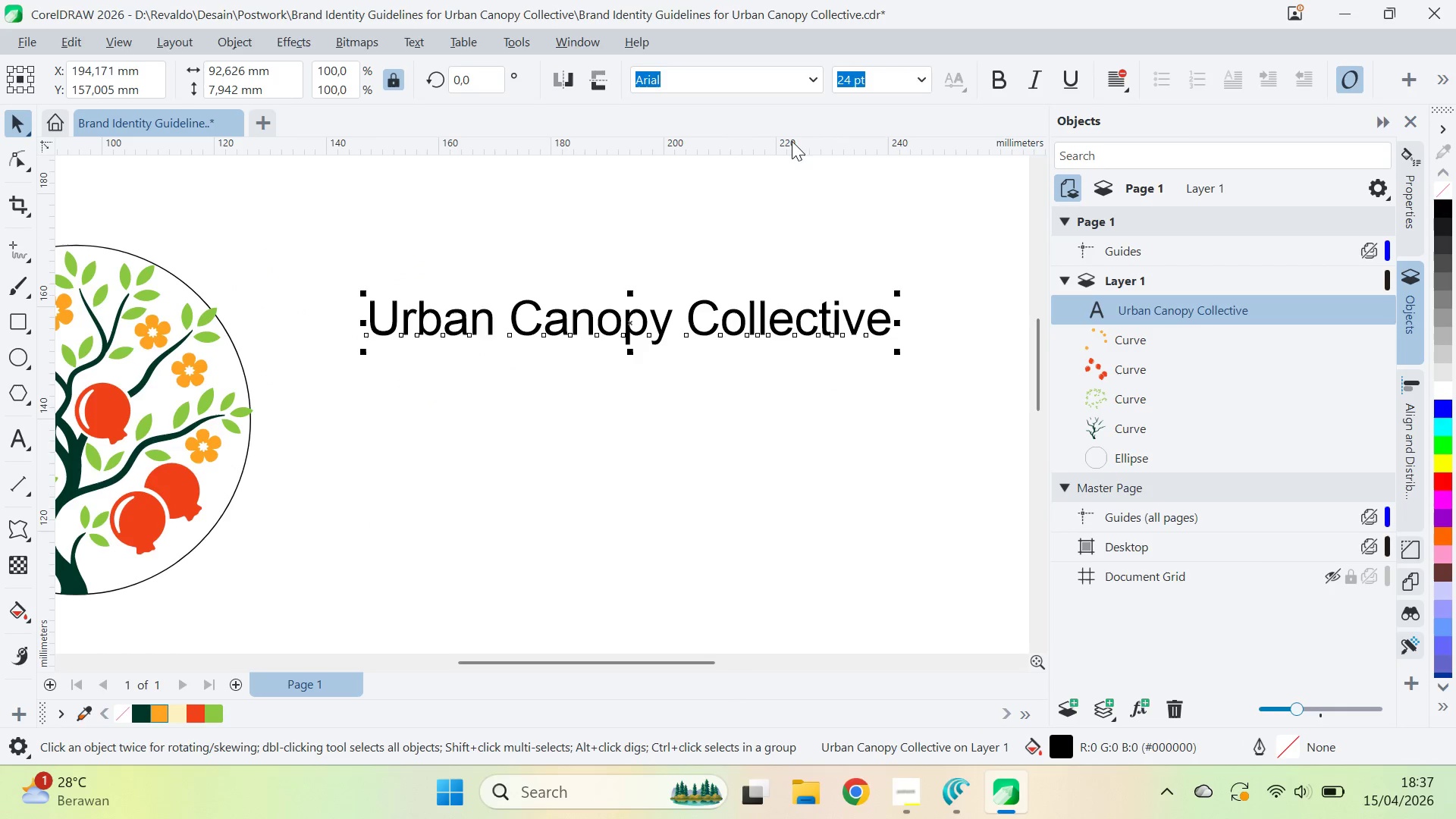 
left_click_drag(start_coordinate=[839, 361], to_coordinate=[551, 408])
 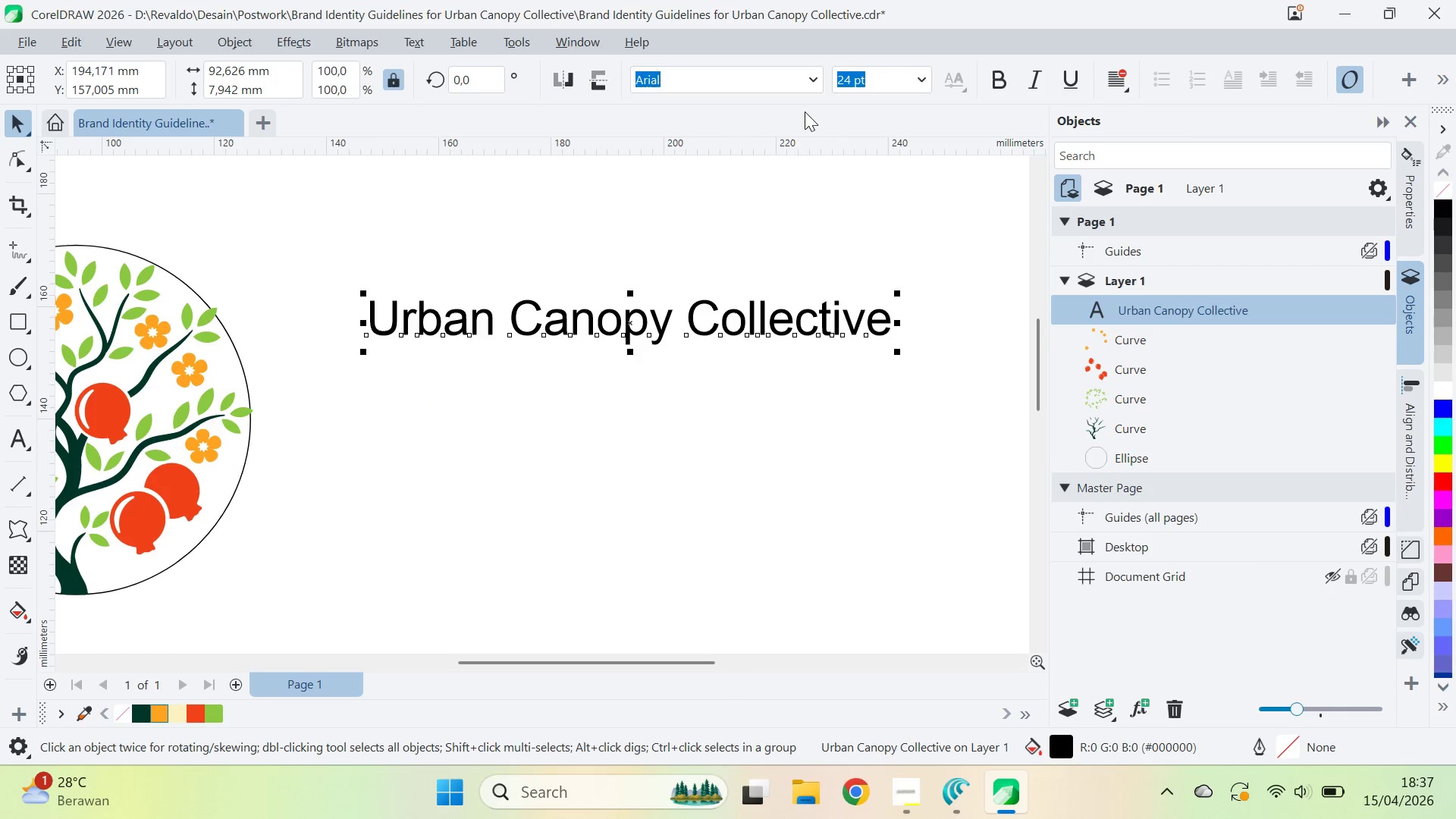 
mouse_move([817, 113])
 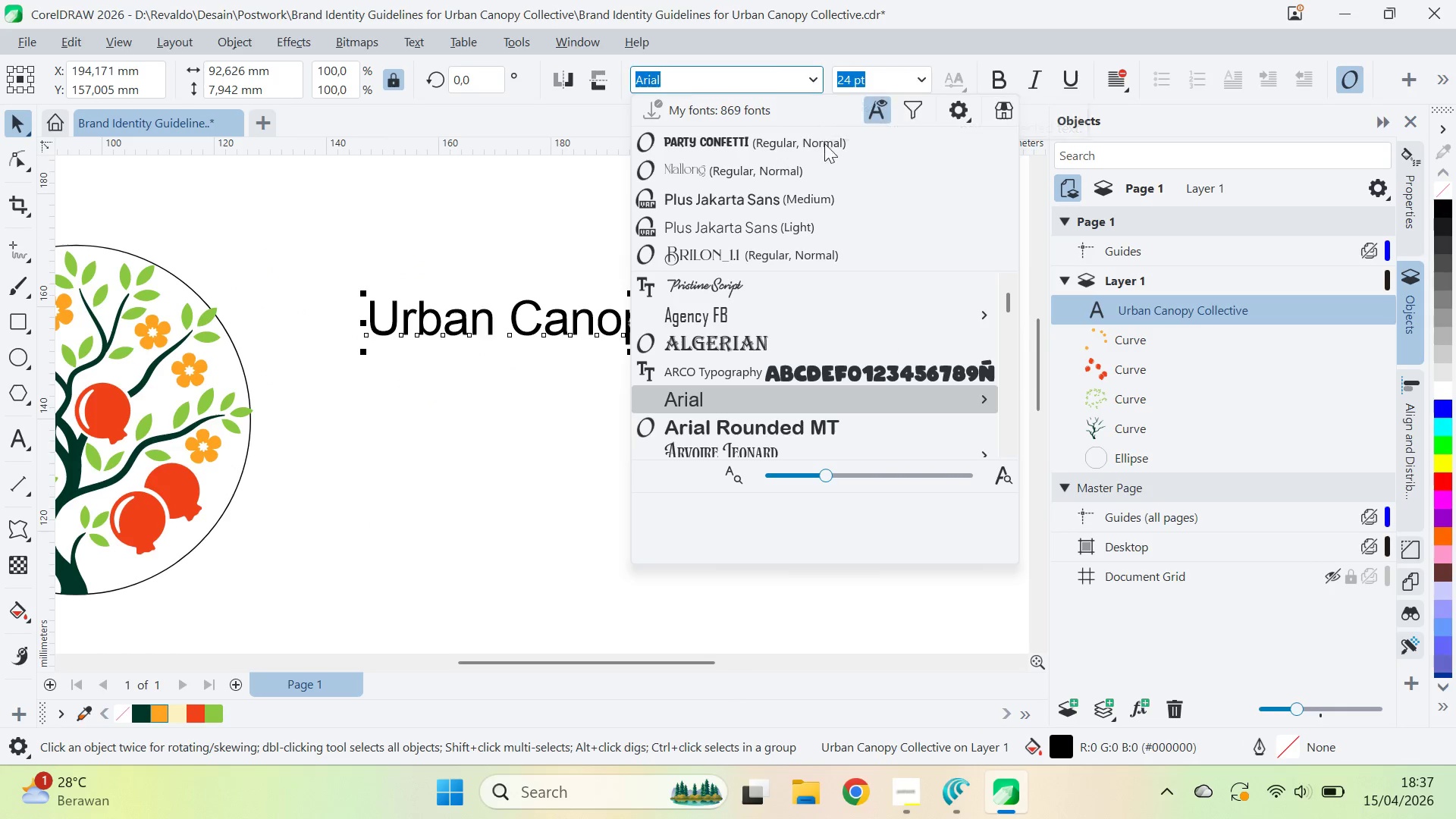 
left_click([825, 144])
 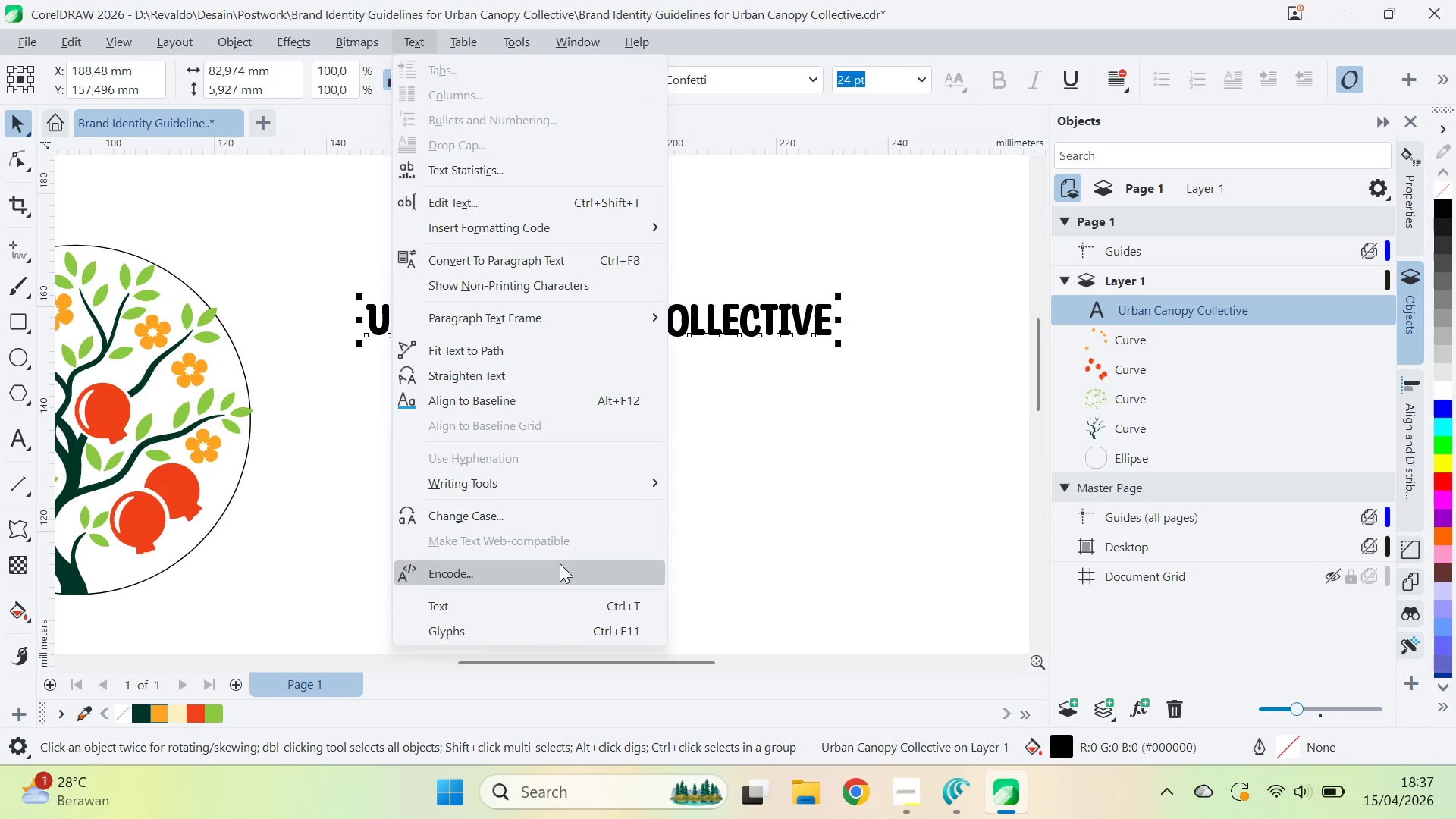 
left_click([545, 503])
 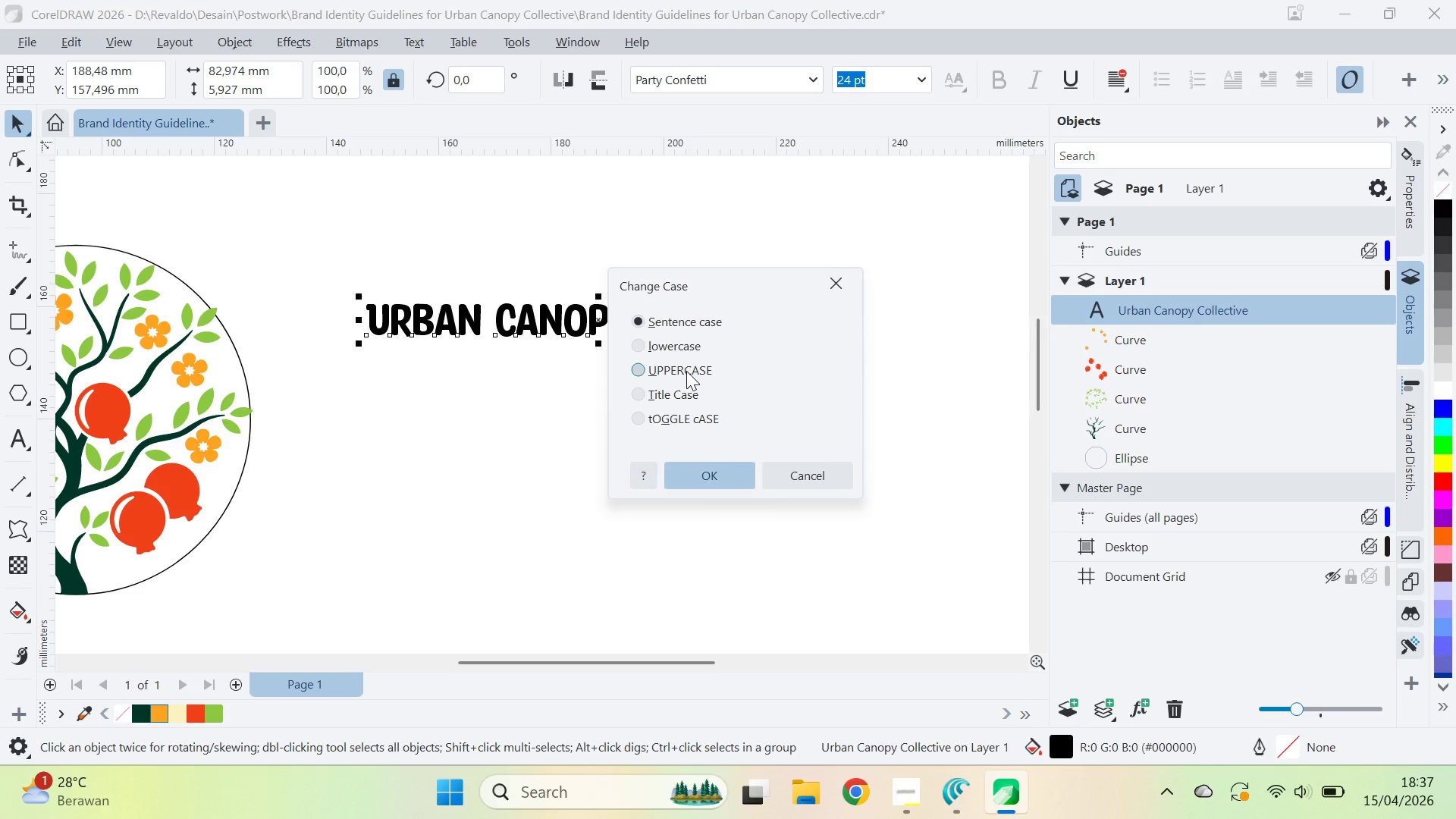 
double_click([726, 469])
 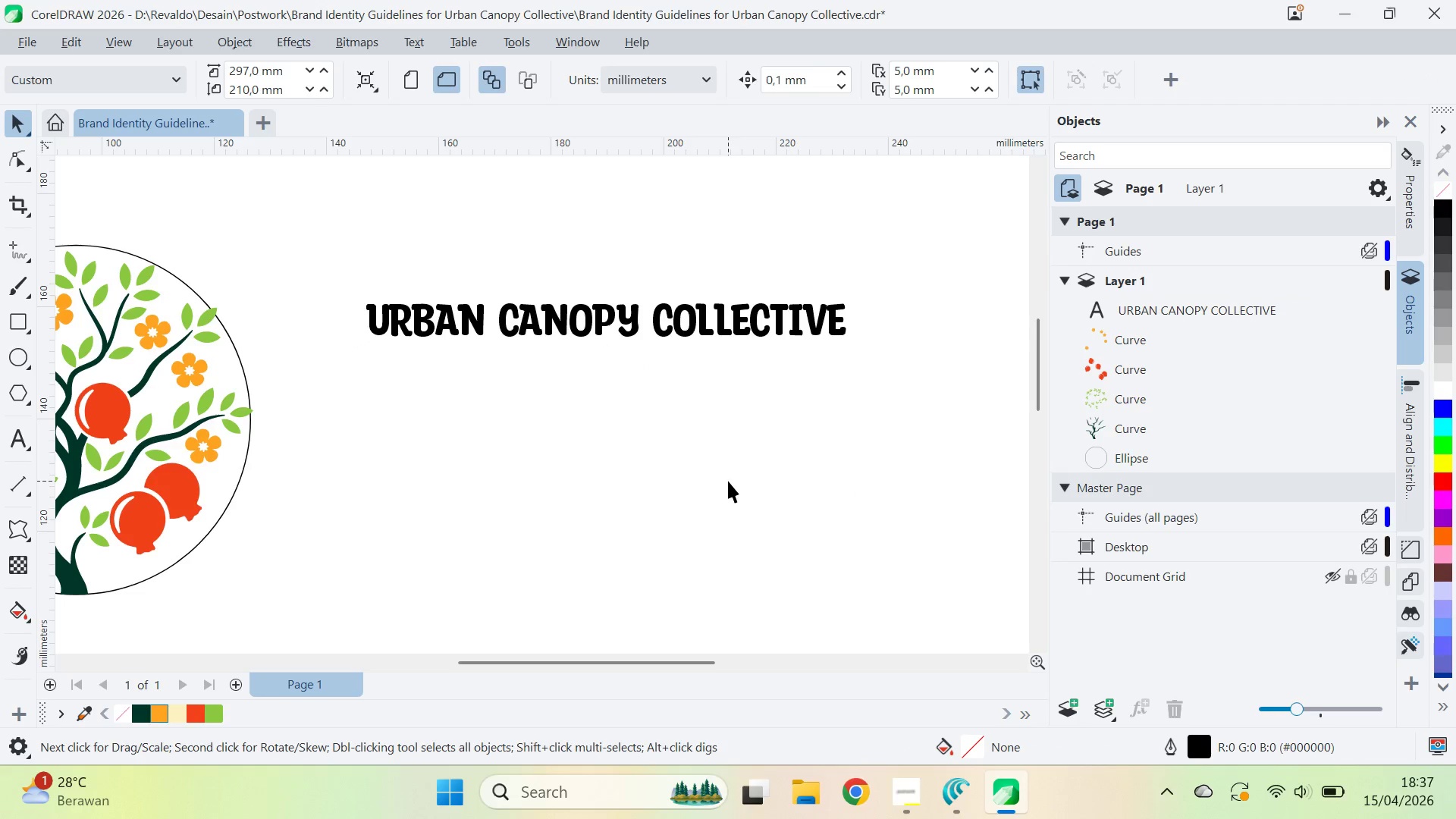 
key(Control+Z)
 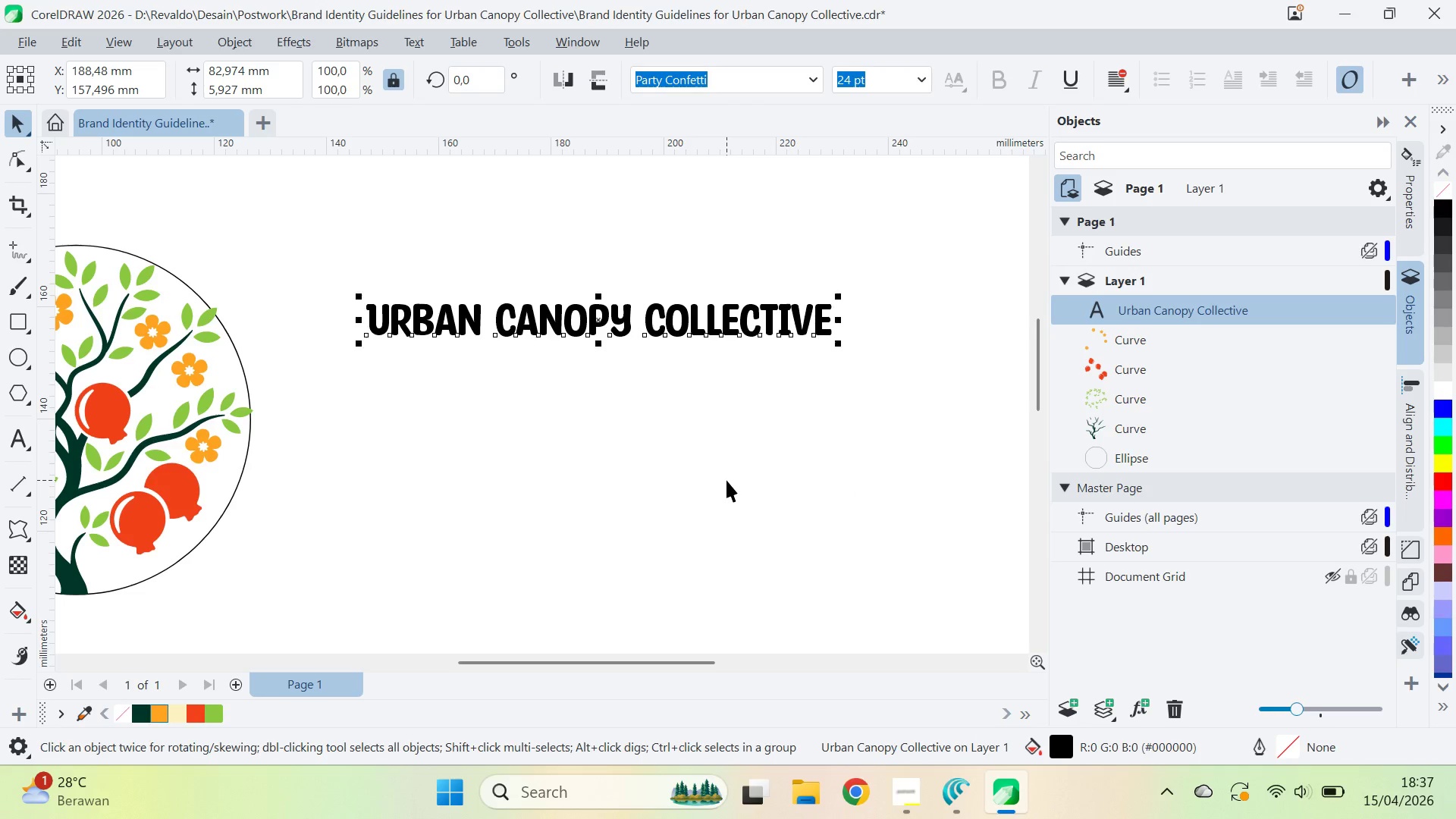 
left_click([726, 480])
 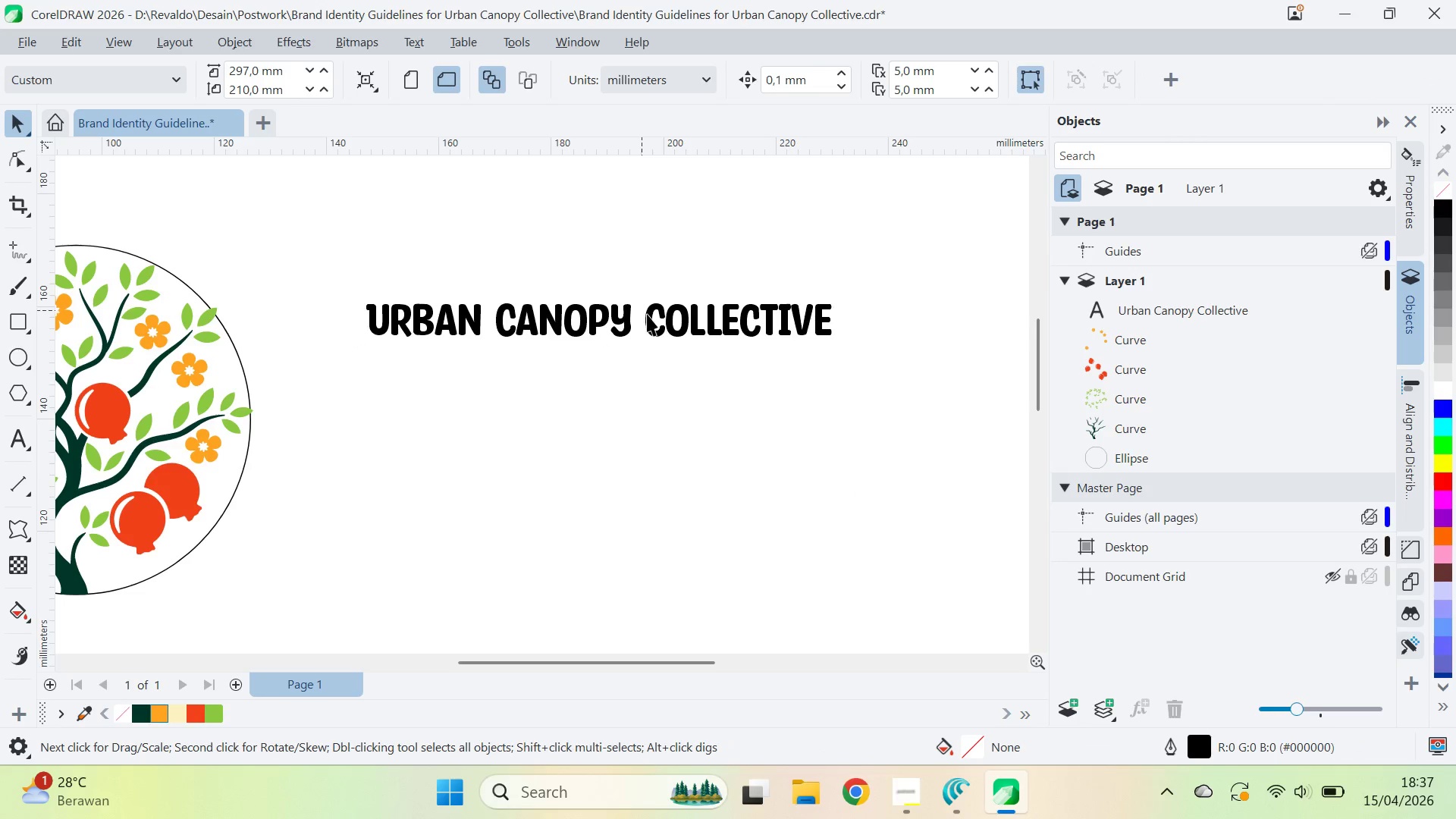 
double_click([653, 321])
 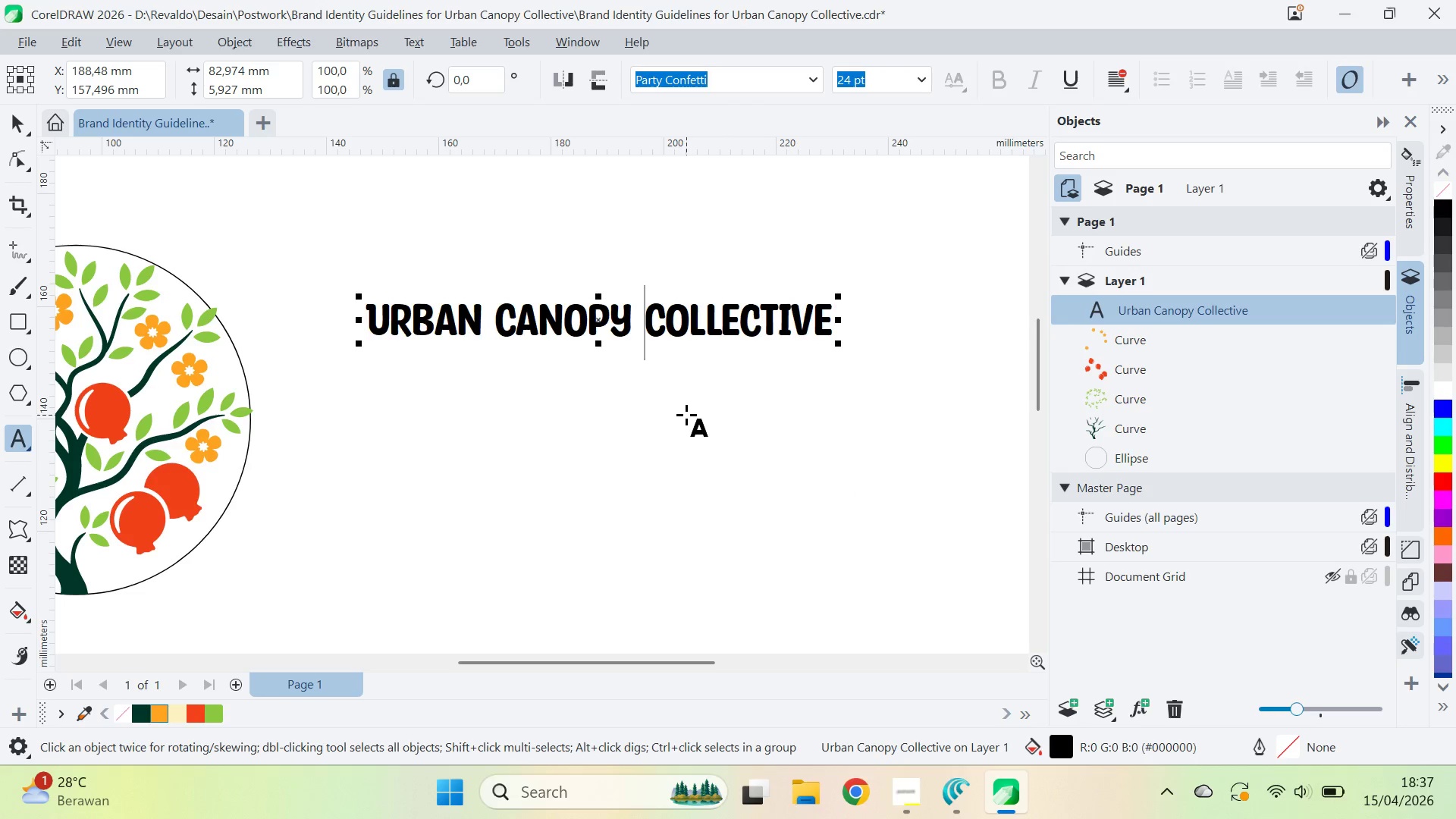 
key(Enter)
 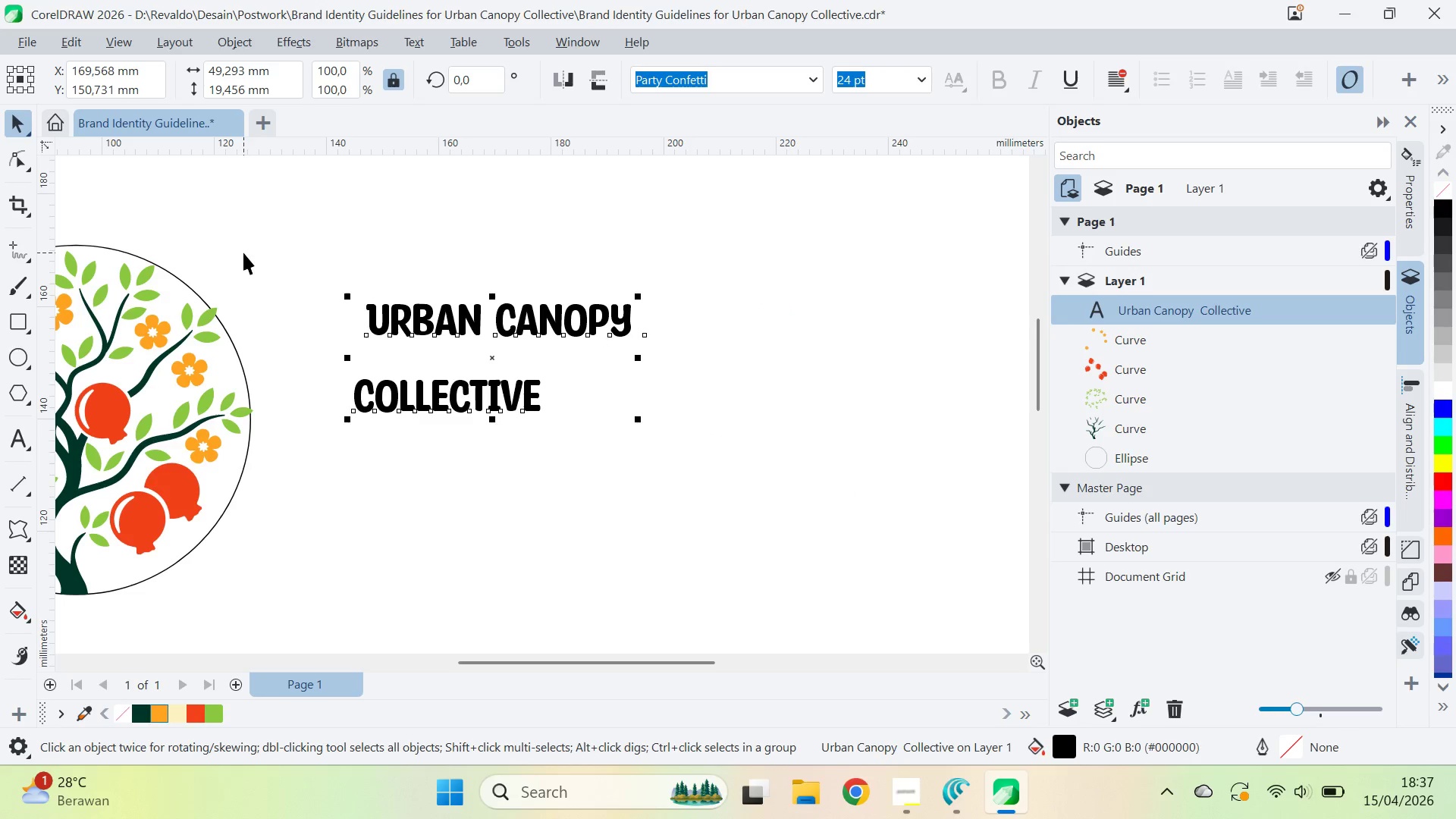 
double_click([431, 338])
 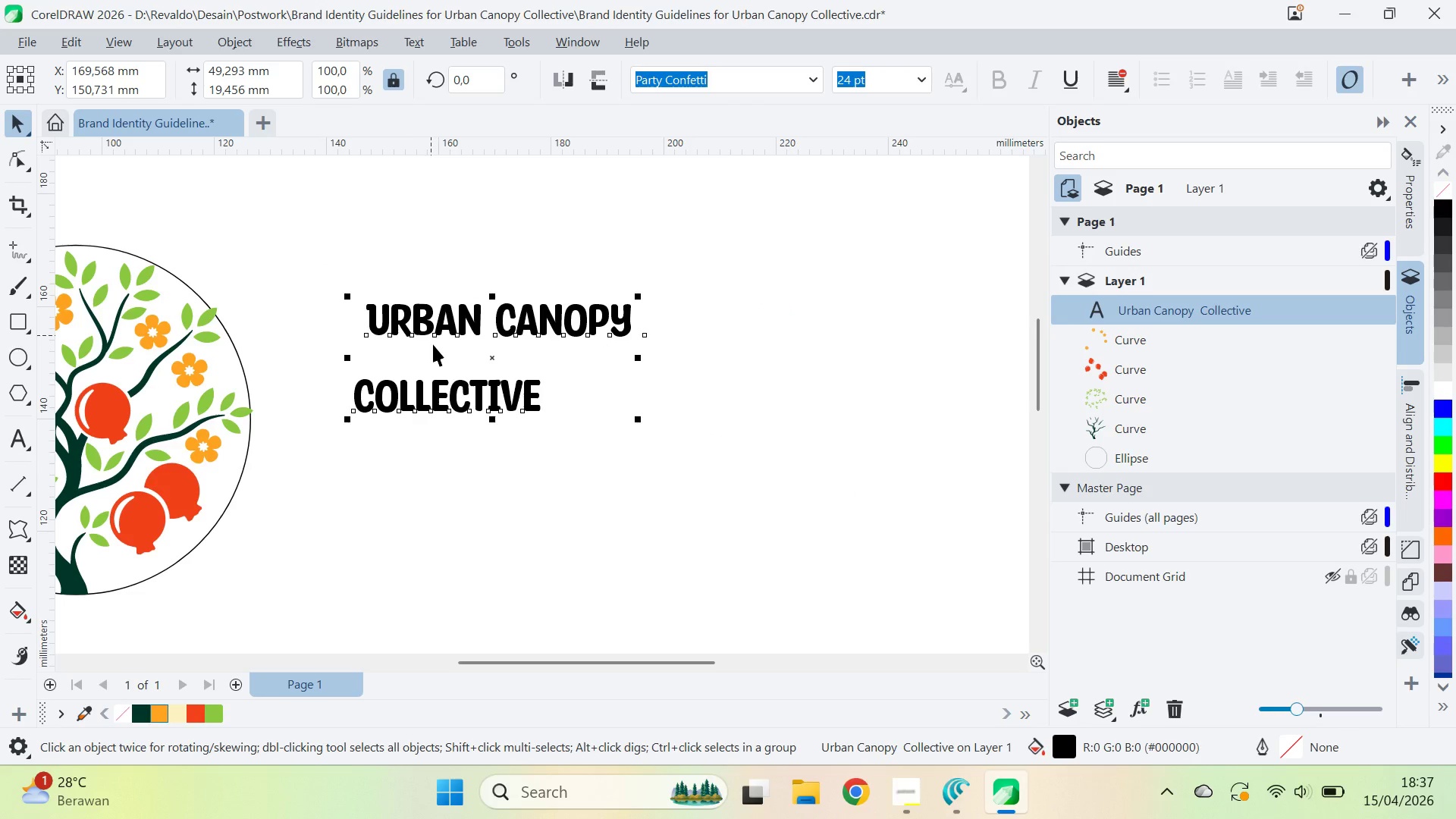 
key(Control+K)
 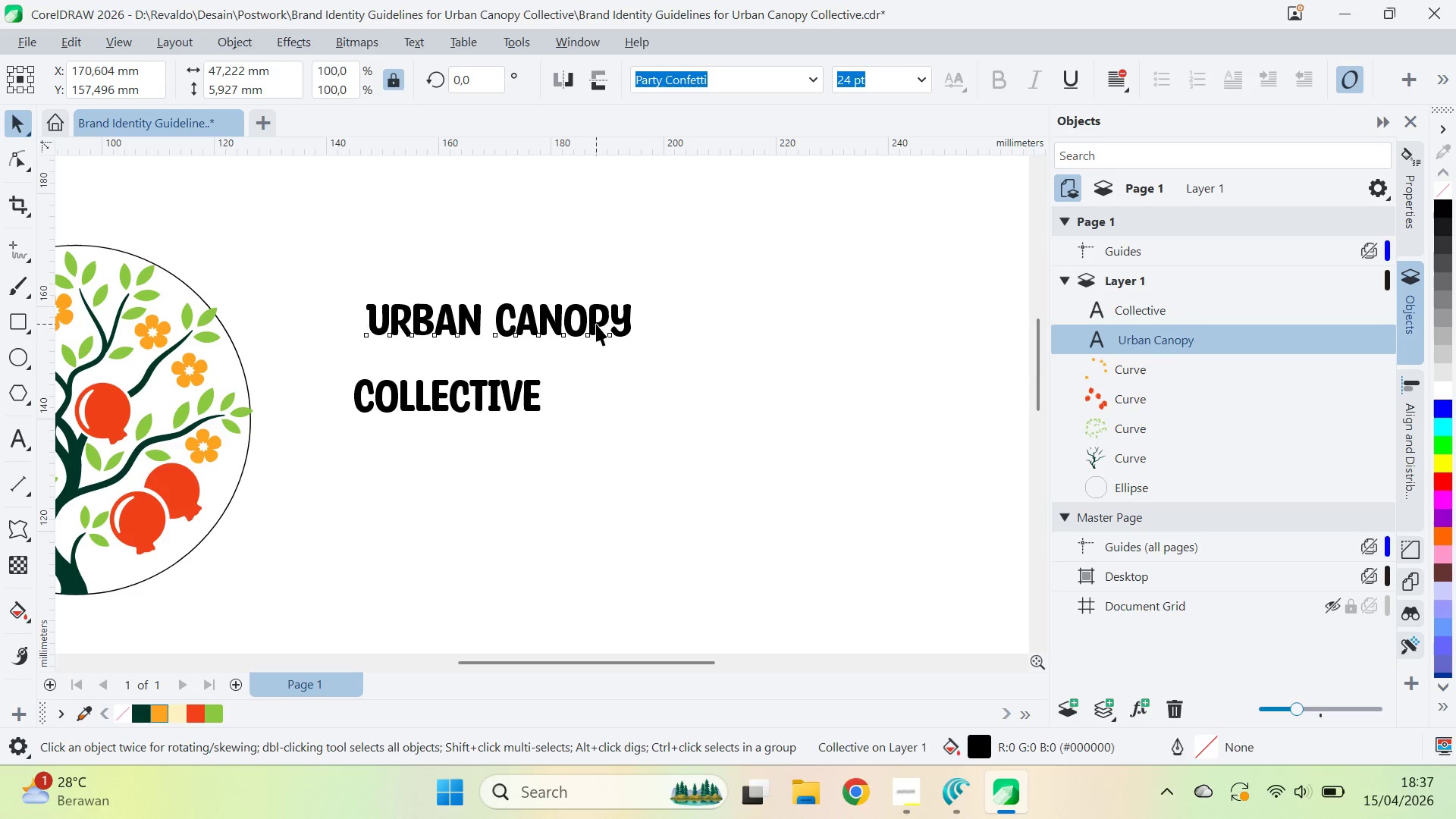 
left_click_drag(start_coordinate=[640, 349], to_coordinate=[738, 429])
 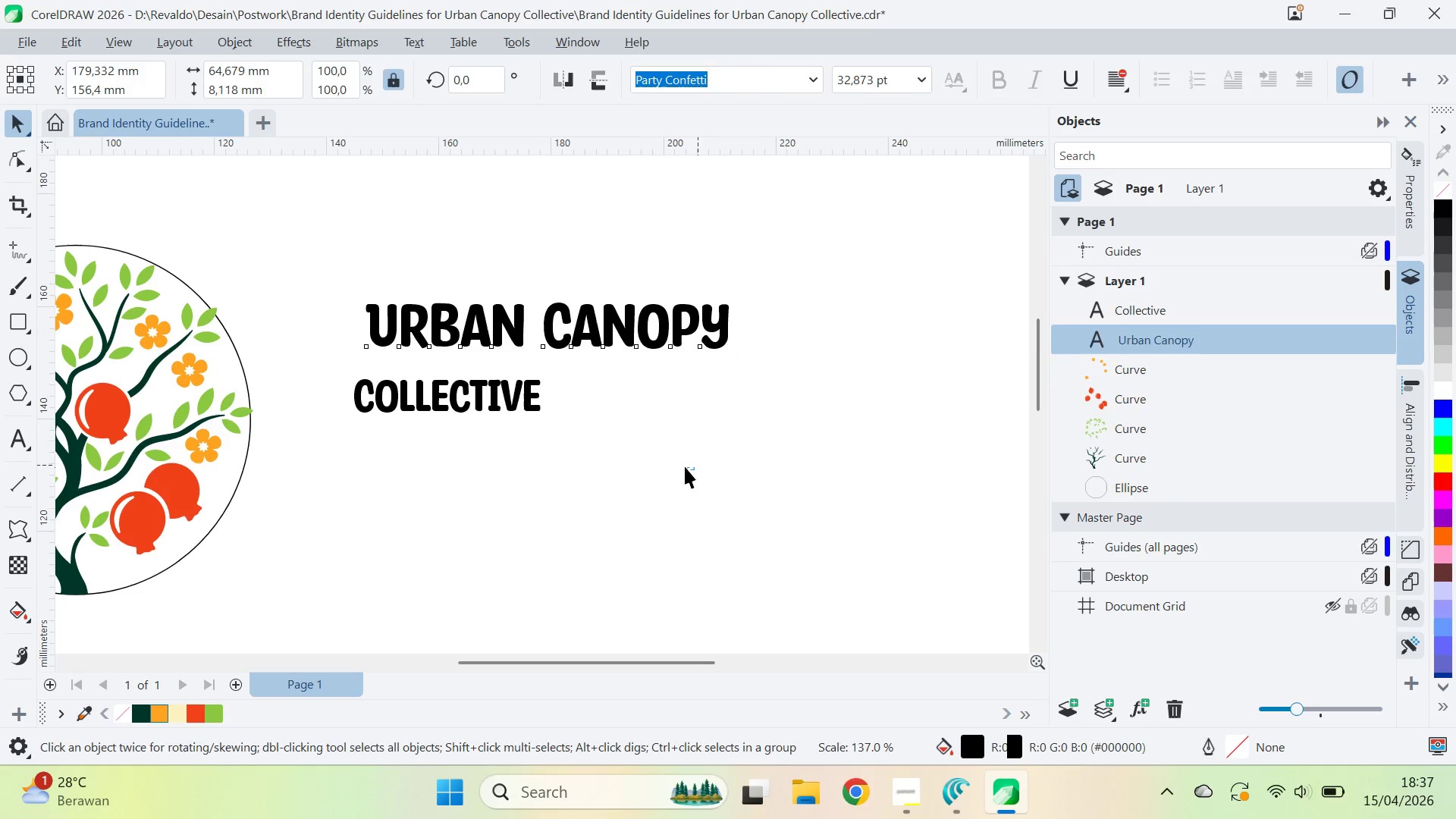 
left_click_drag(start_coordinate=[694, 469], to_coordinate=[663, 457])
 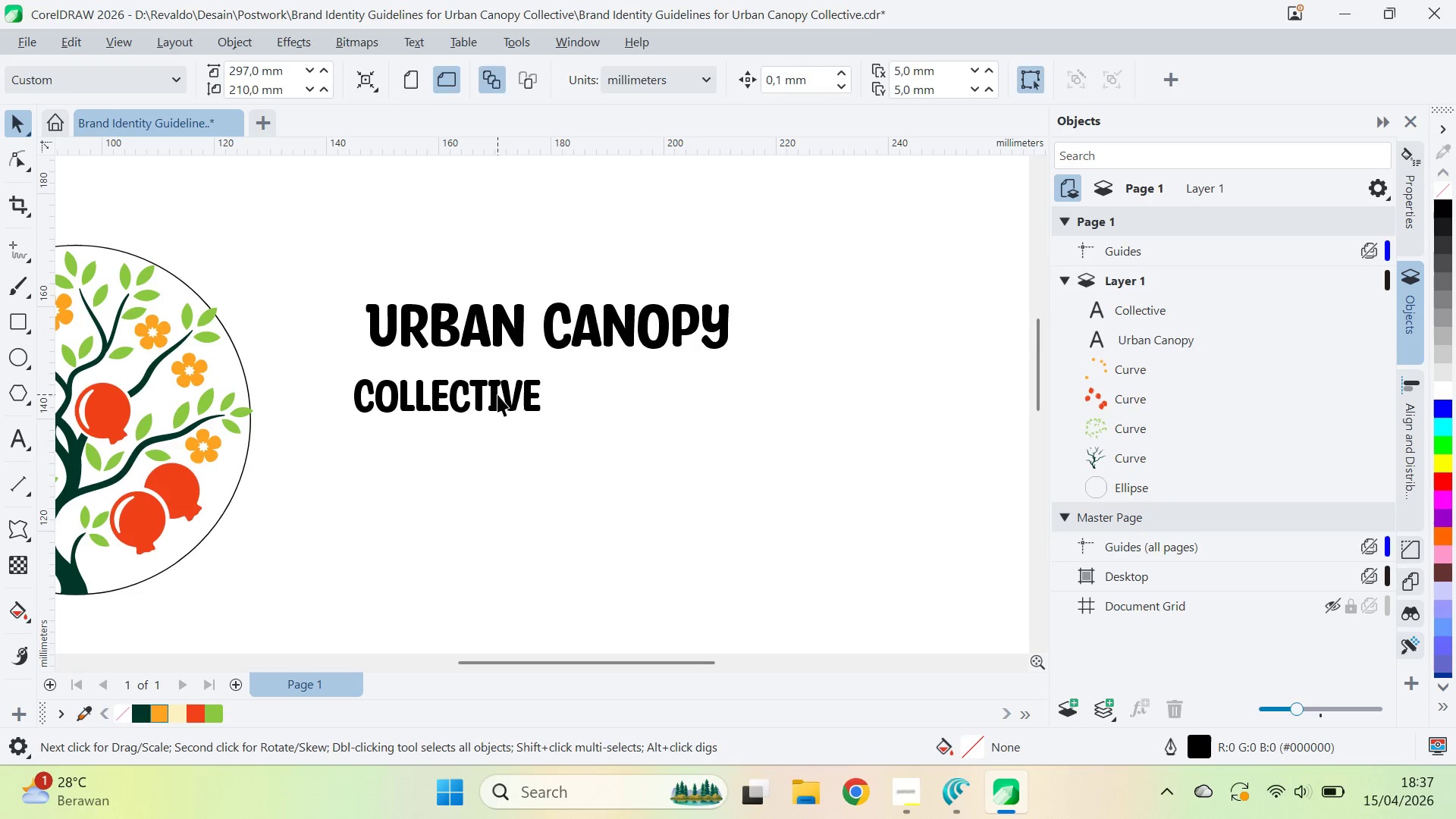 
left_click_drag(start_coordinate=[497, 394], to_coordinate=[505, 380])
 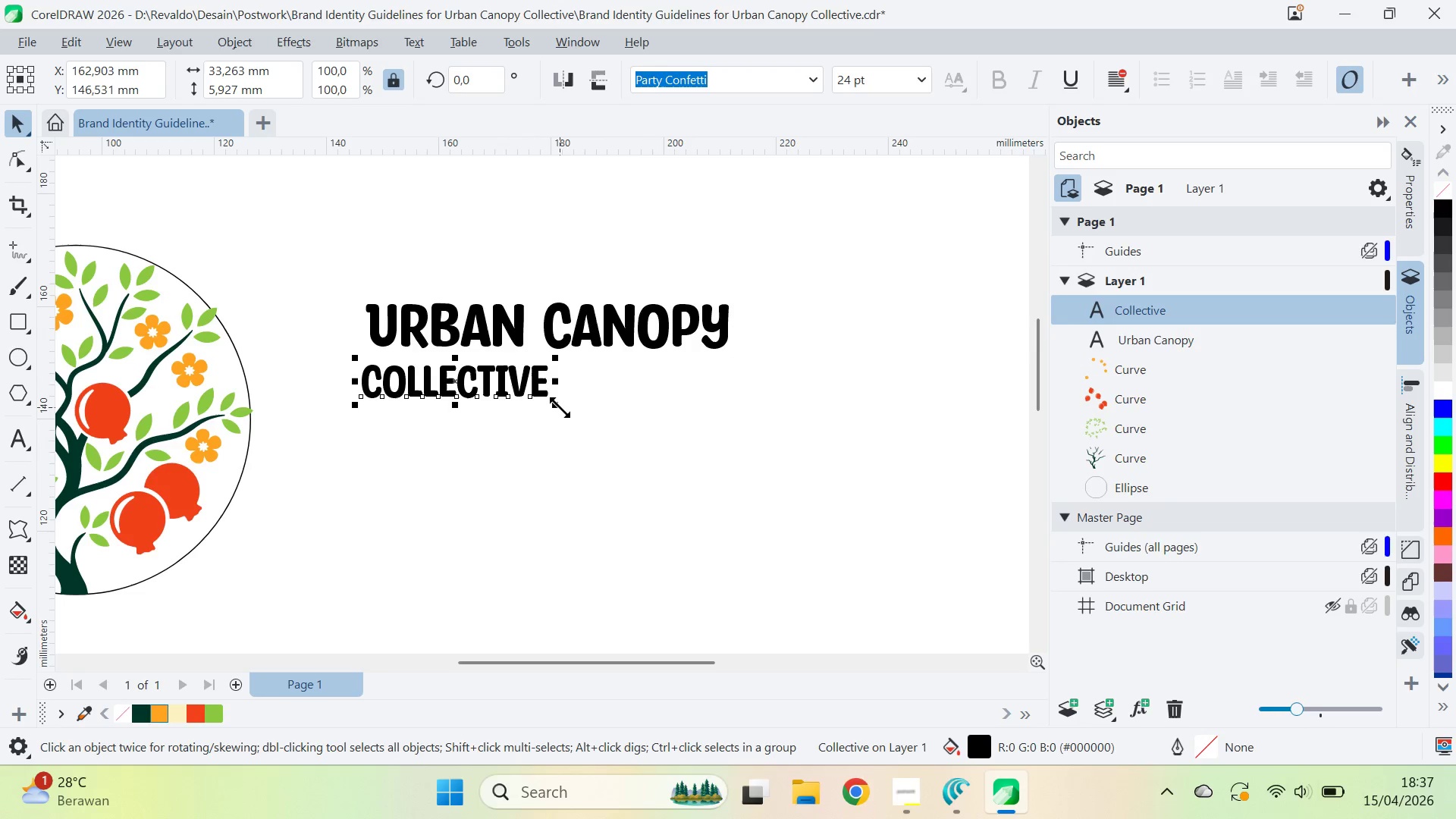 
left_click_drag(start_coordinate=[560, 407], to_coordinate=[576, 422])
 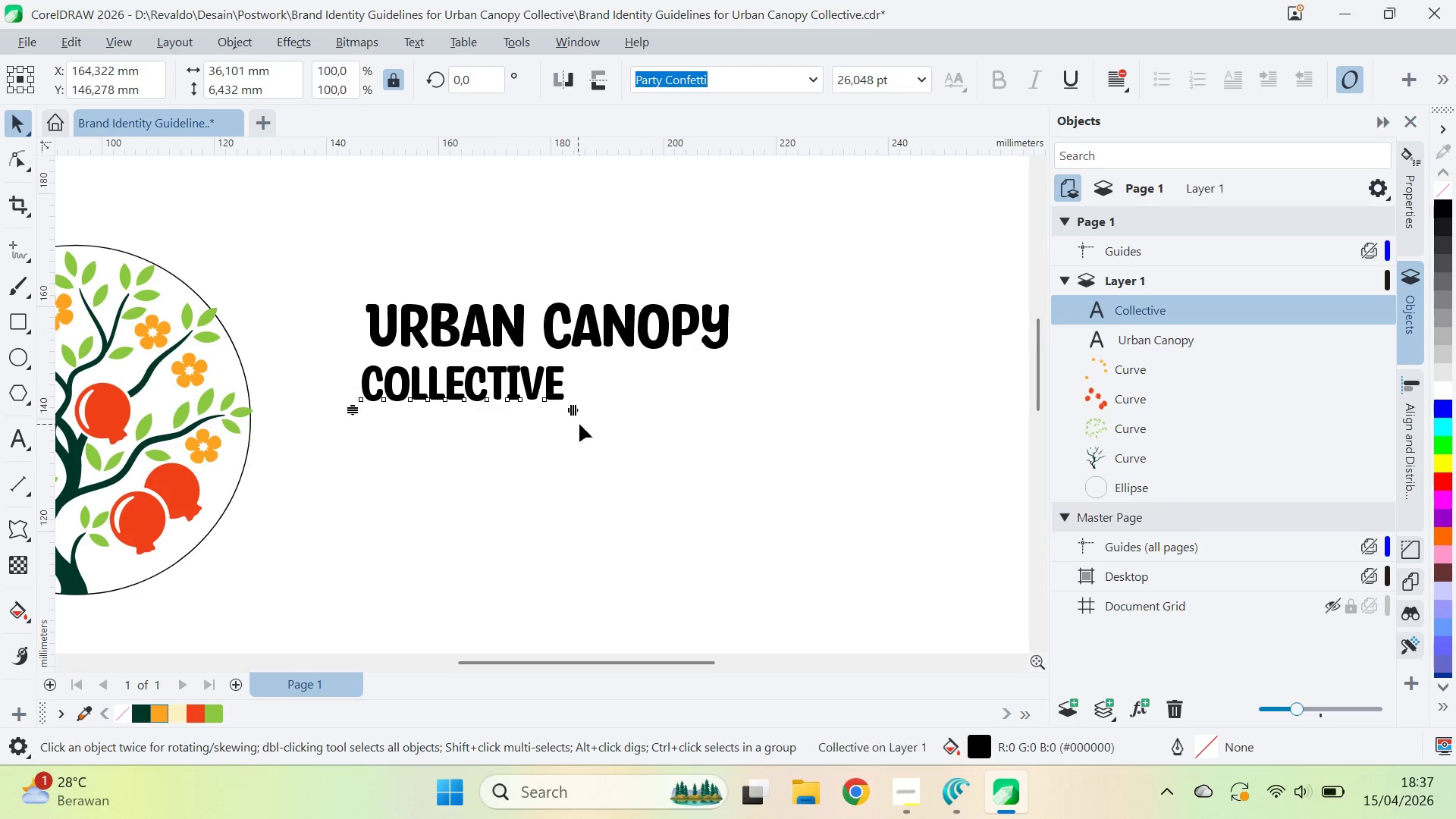 
type(av)
 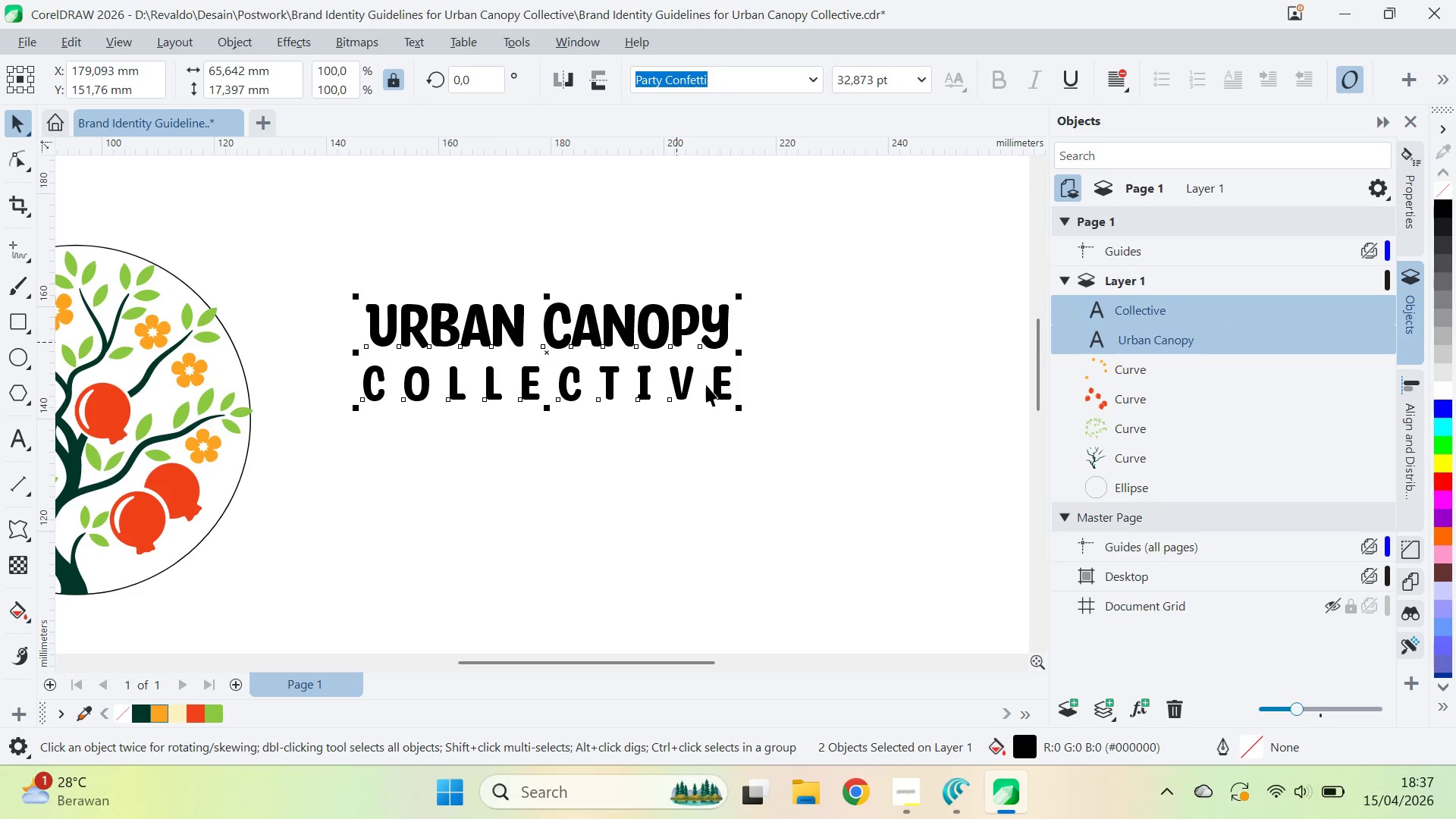 
left_click_drag(start_coordinate=[581, 410], to_coordinate=[729, 349])
 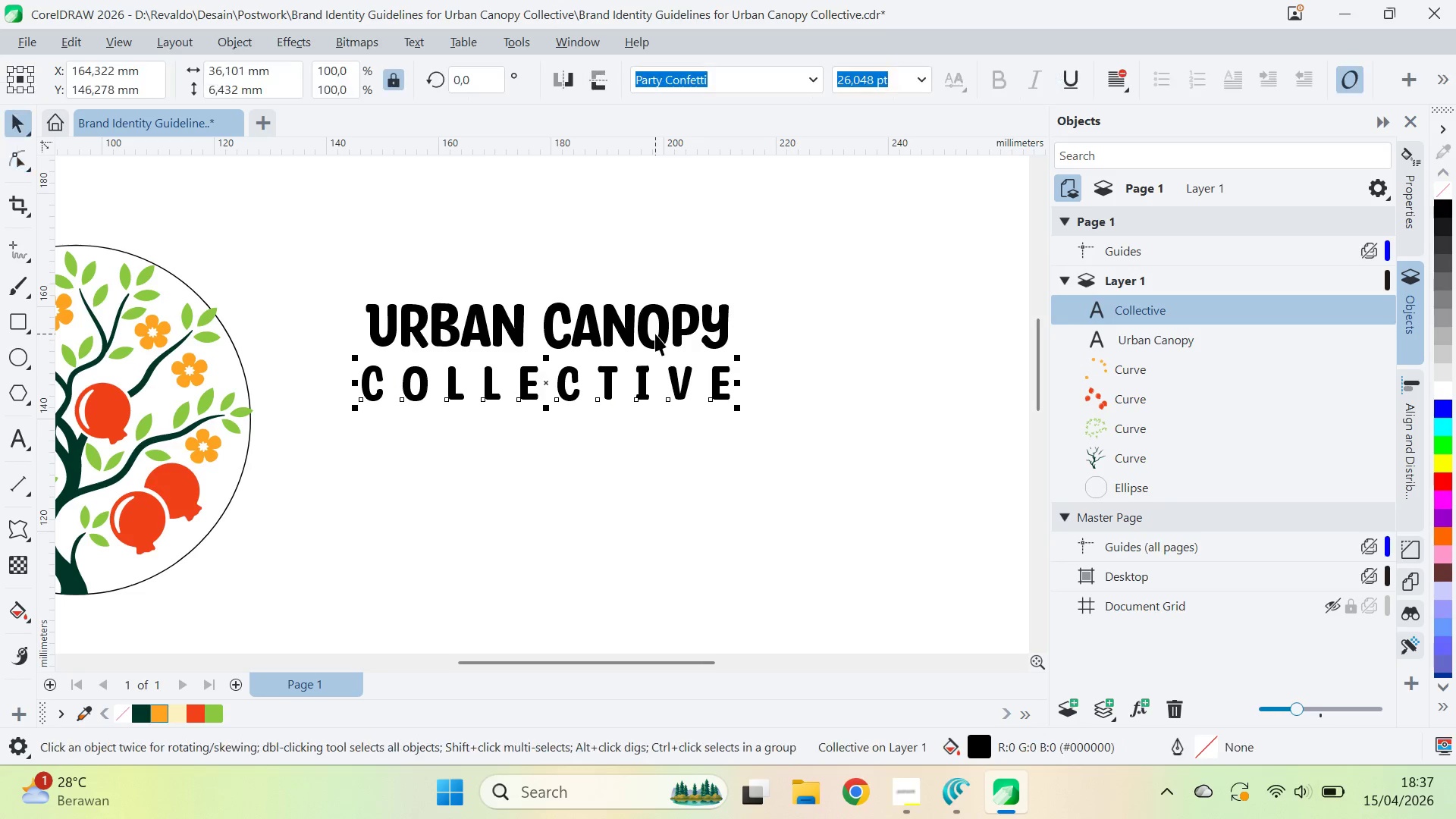 
left_click([655, 334])
 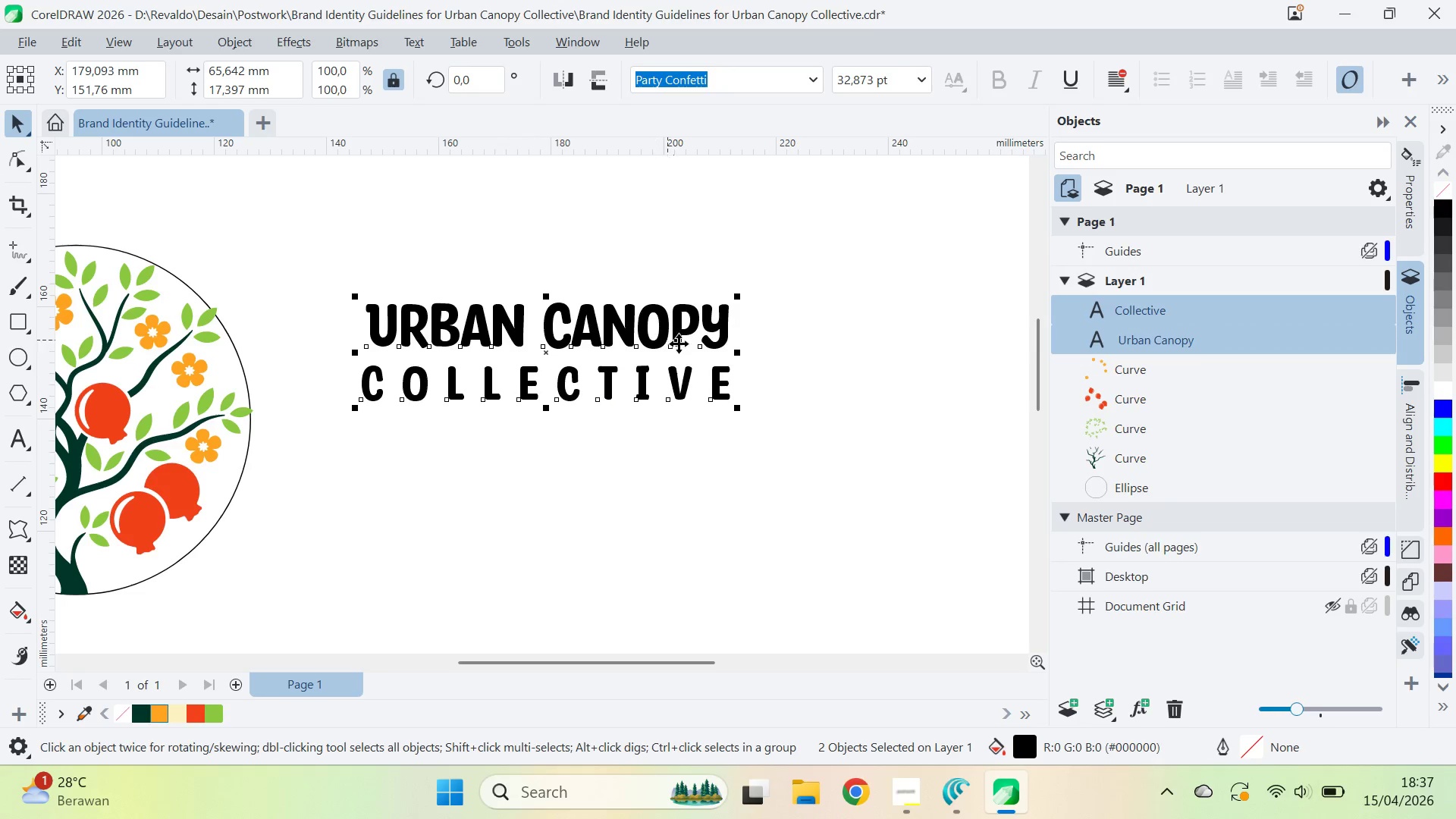 
key(C)
 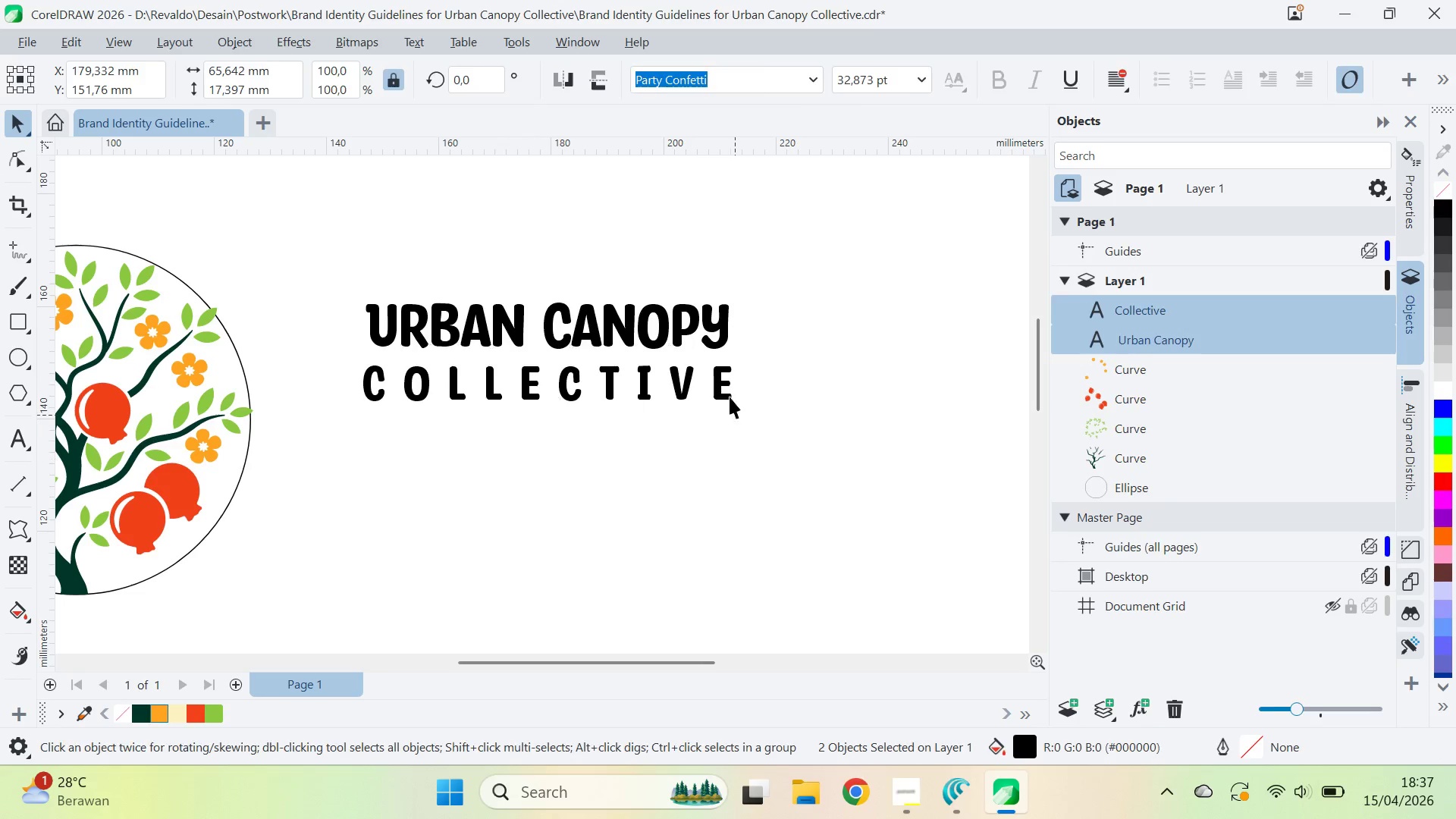 
double_click([717, 384])
 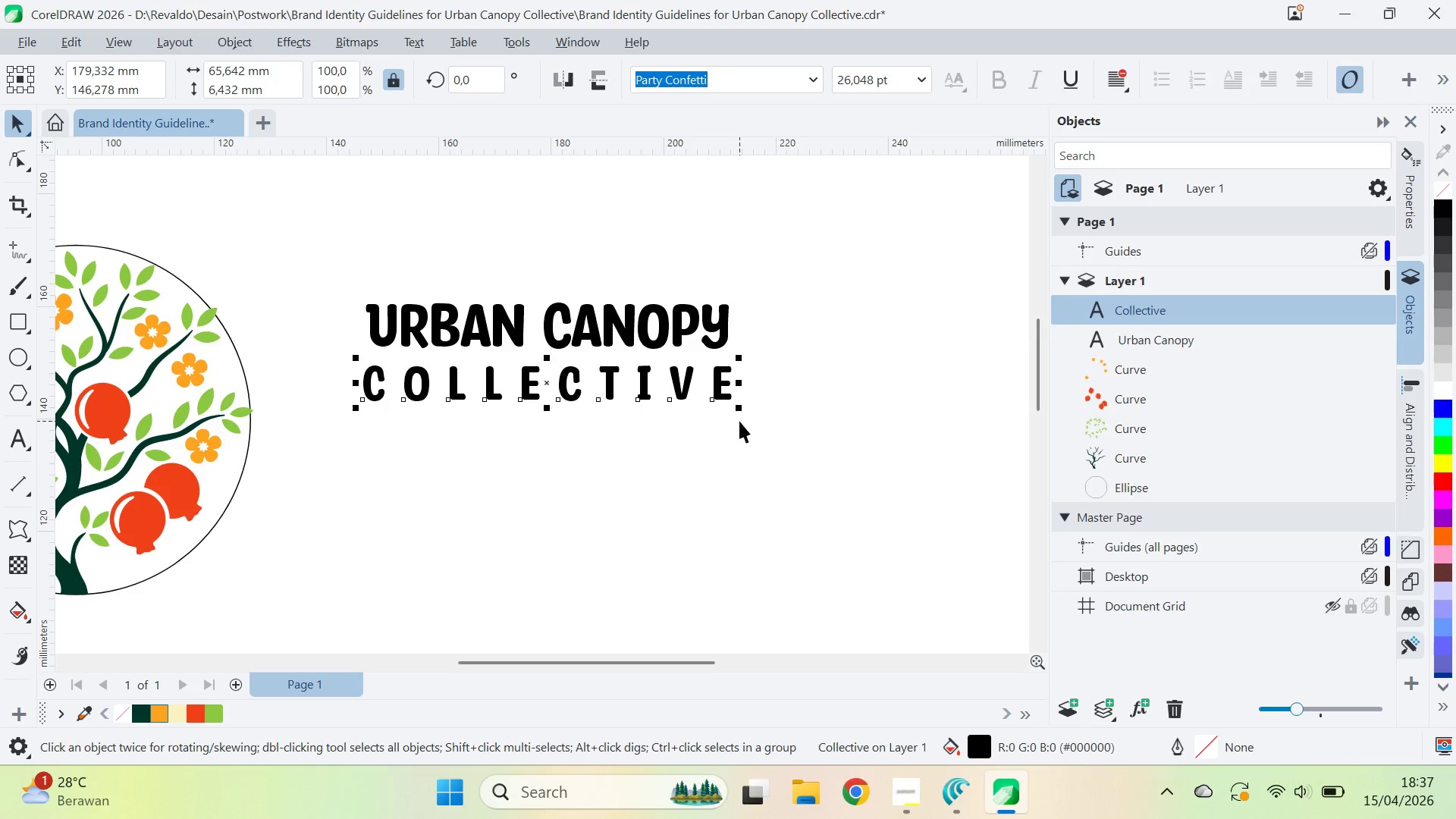 
key(A)
 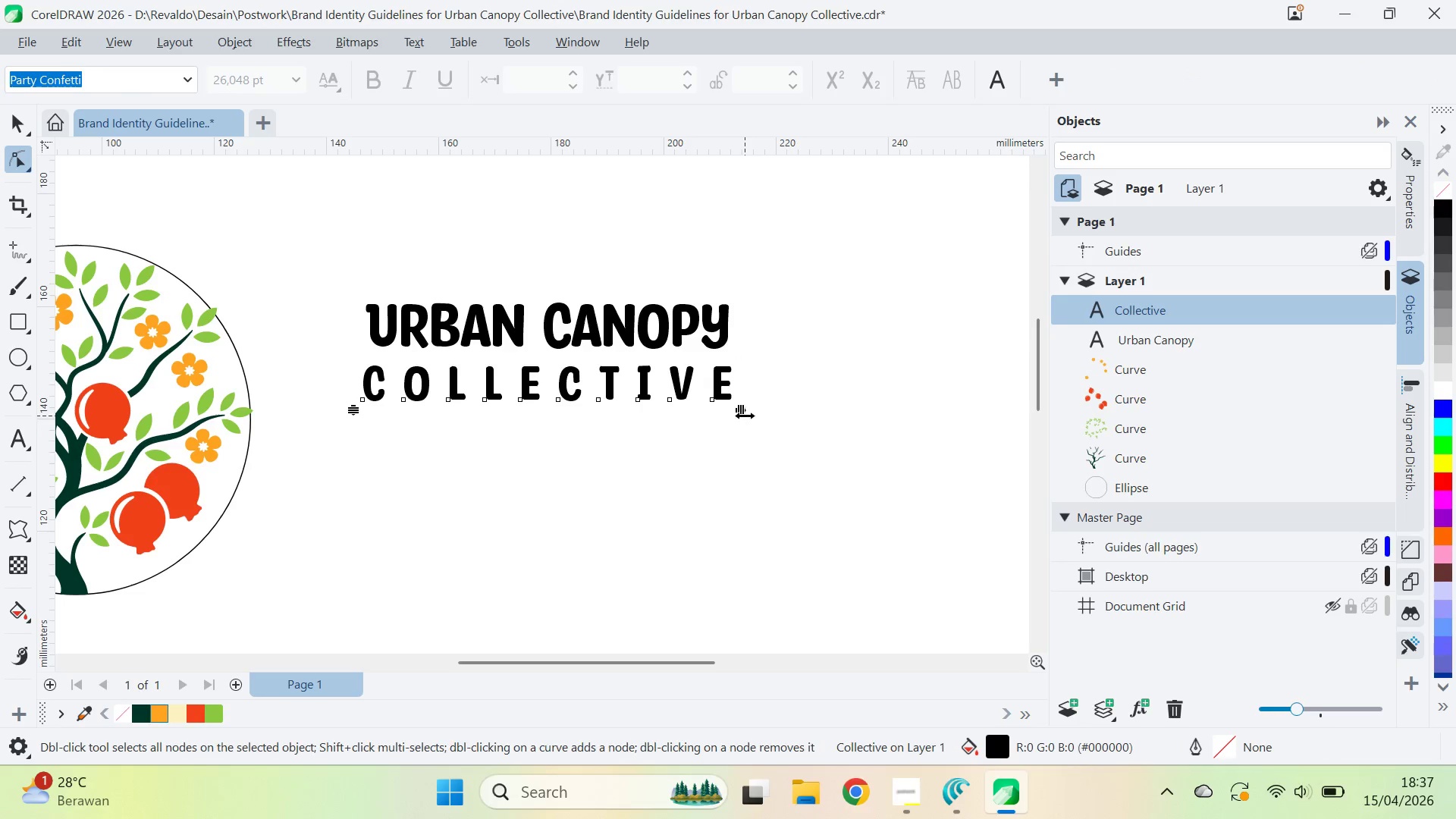 
left_click_drag(start_coordinate=[745, 416], to_coordinate=[701, 419])
 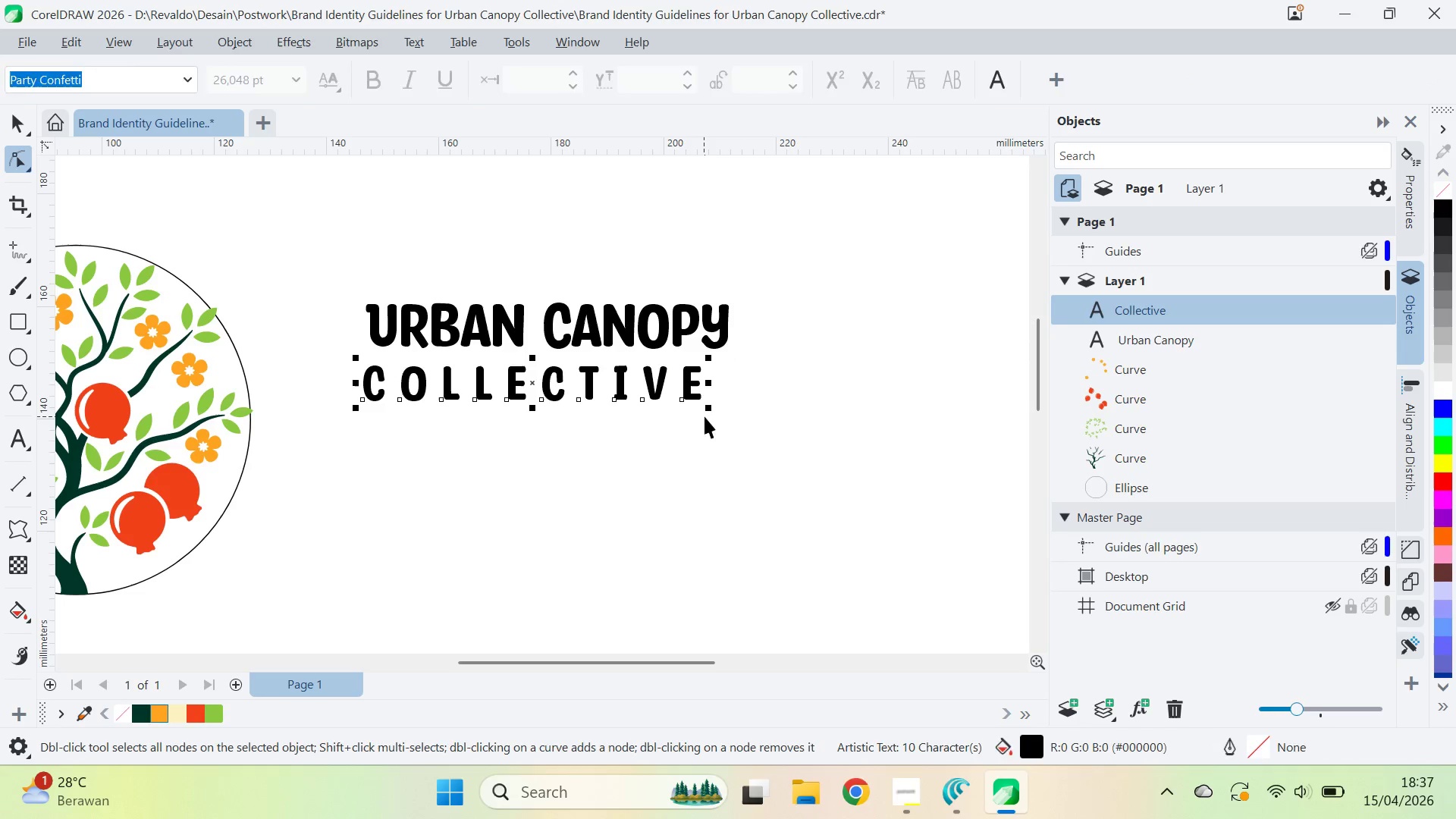 
key(V)
 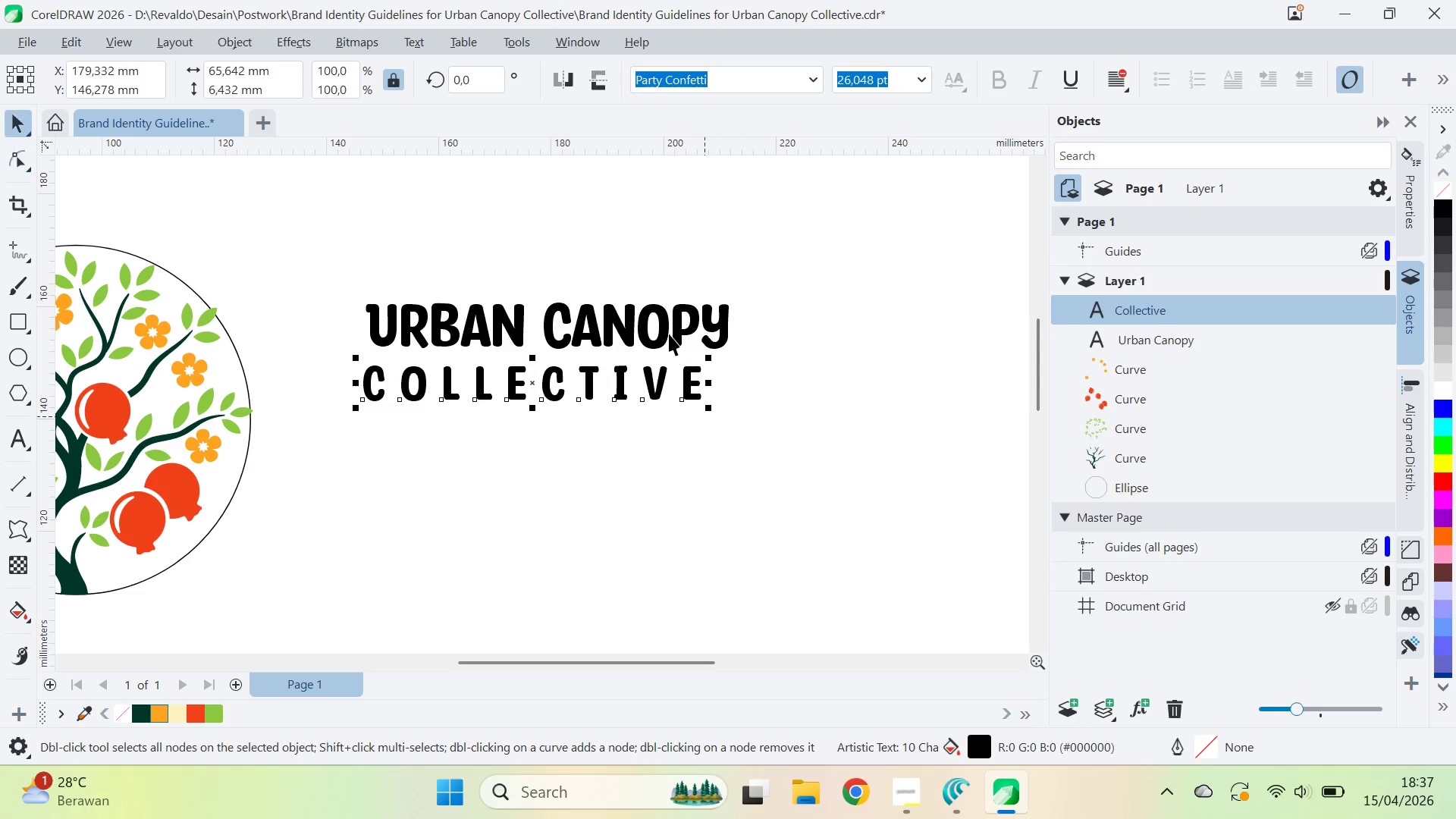 
hold_key(key=ShiftLeft, duration=0.55)
left_click([686, 335])
 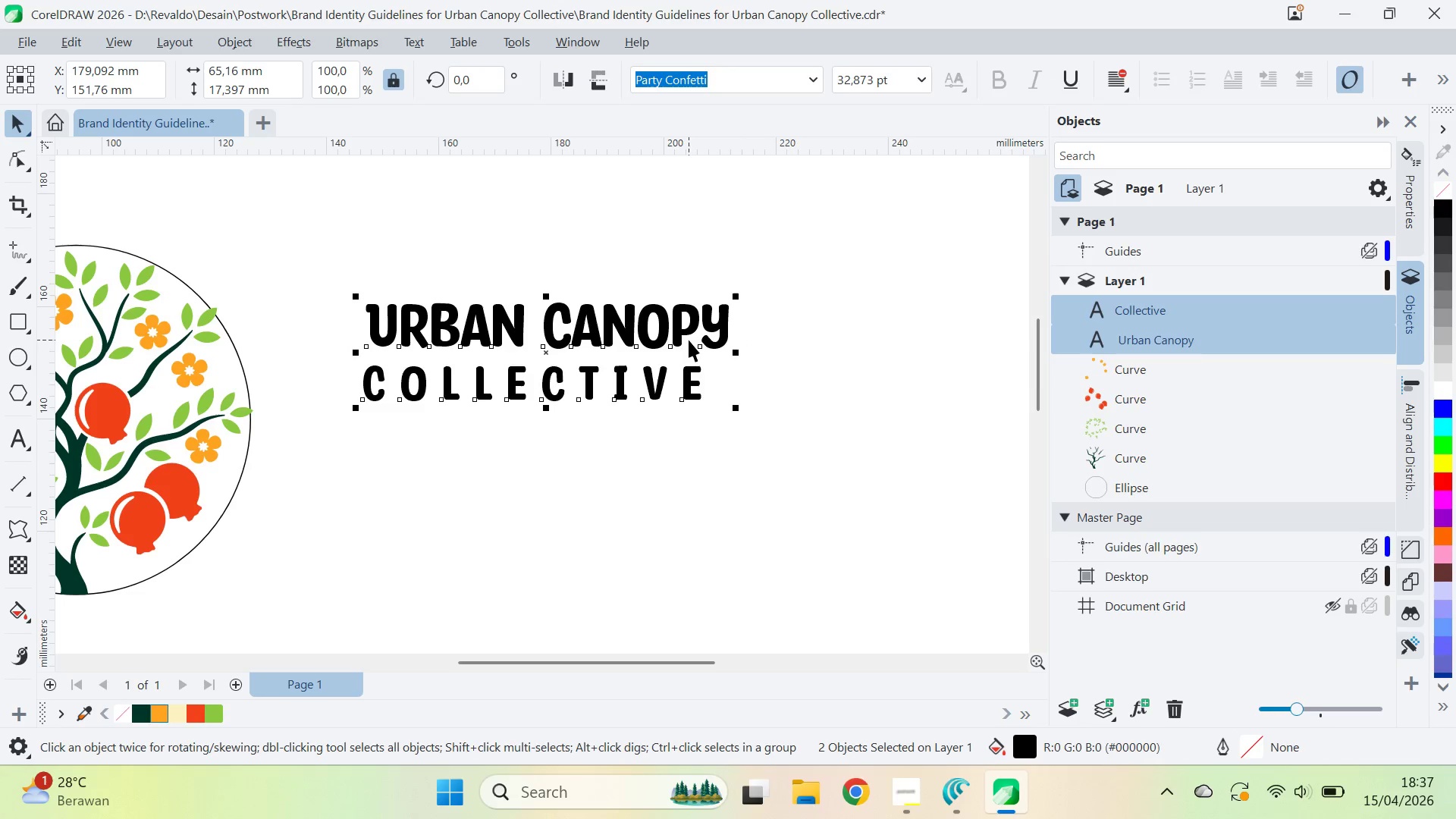 
type(lll)
 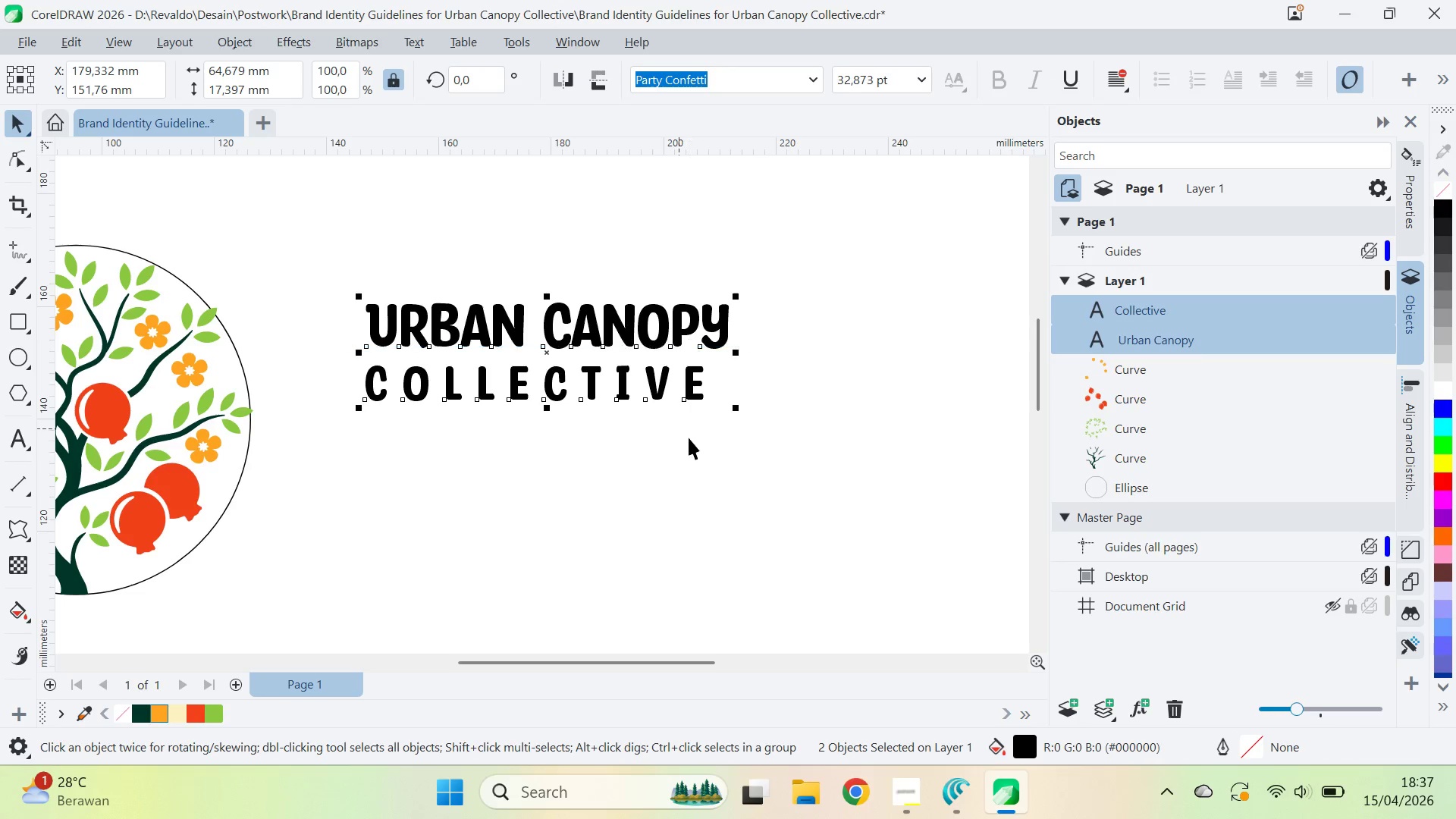 
left_click([695, 446])
 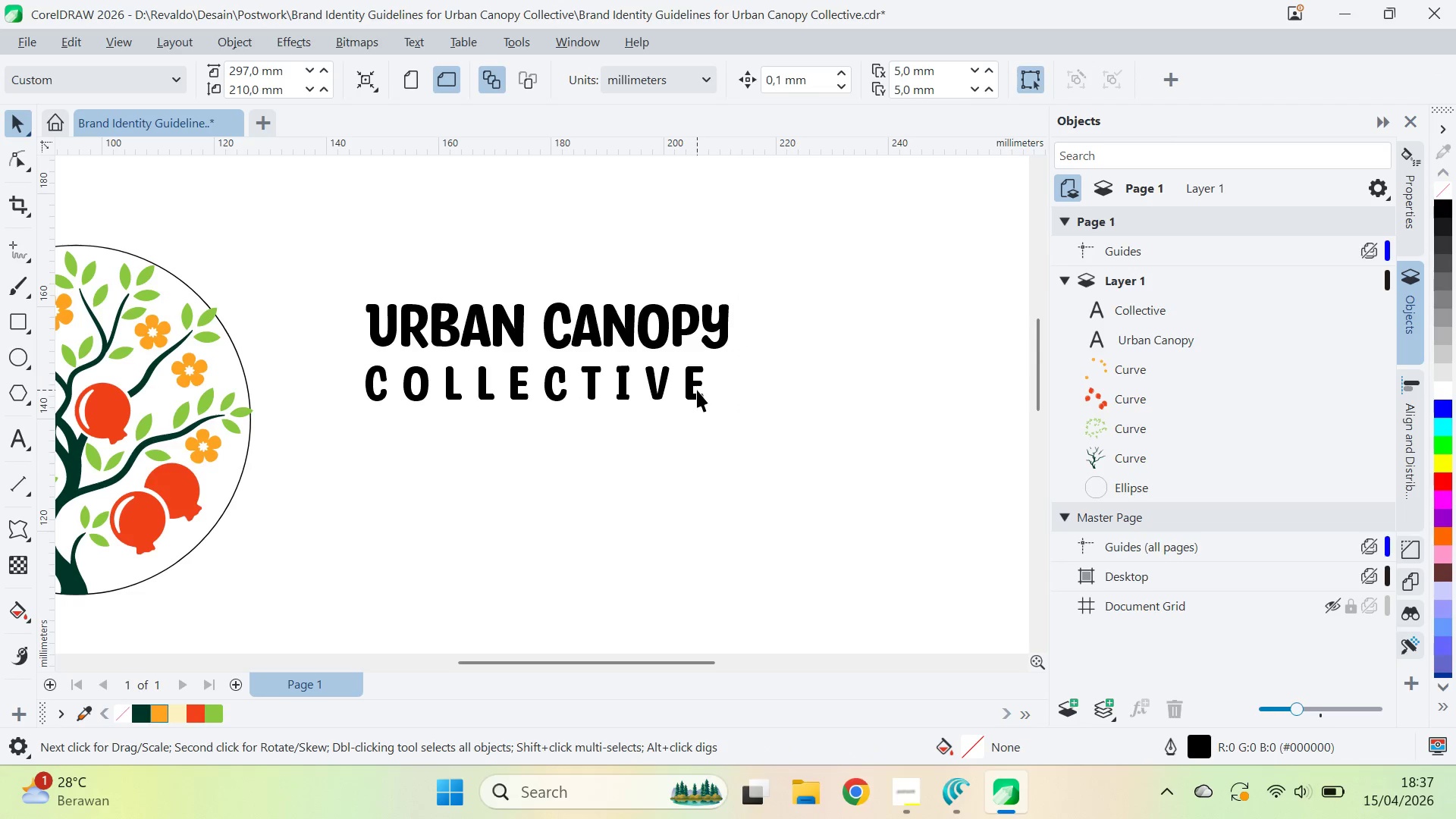 
key(A)
 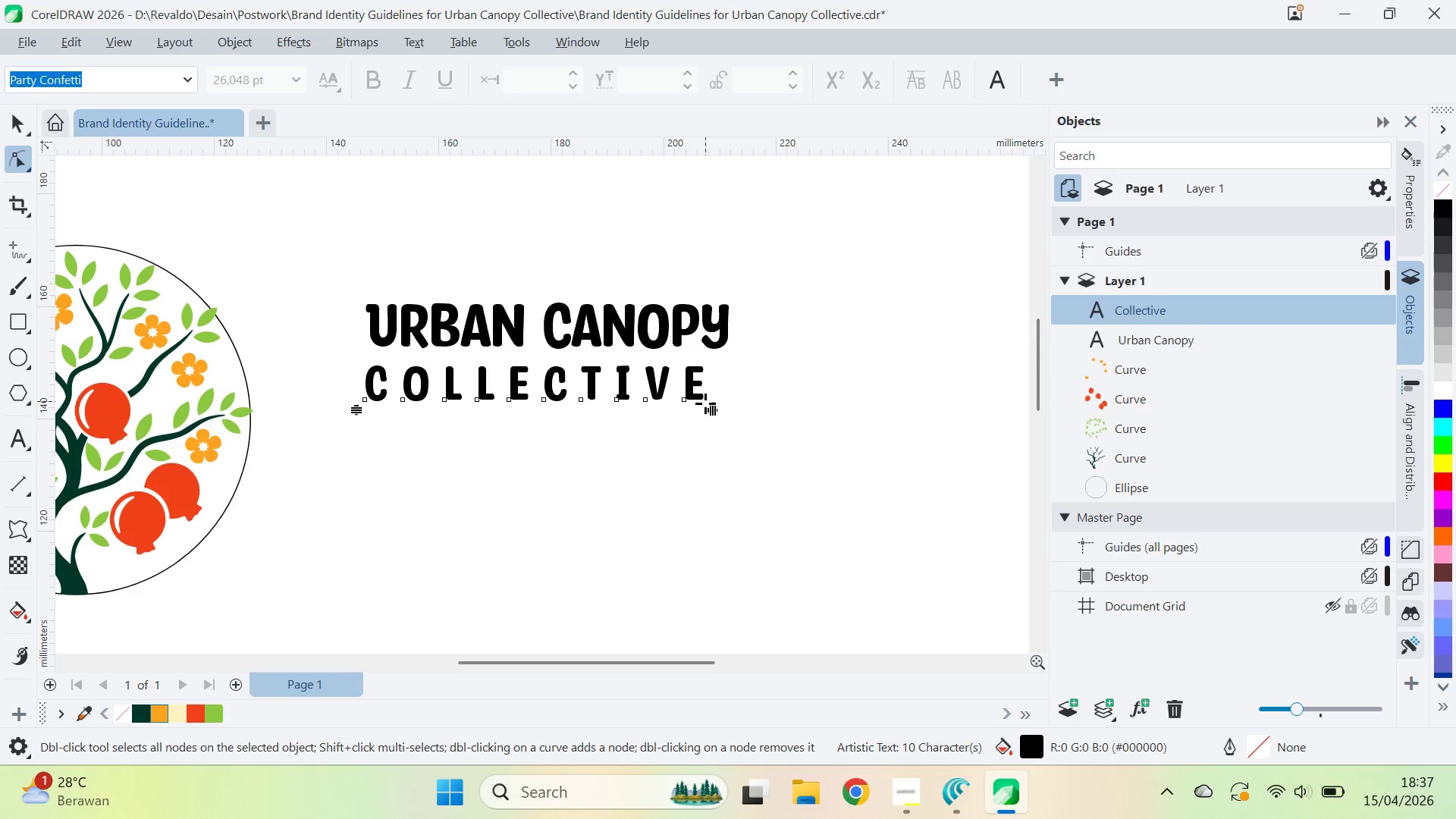 
left_click_drag(start_coordinate=[715, 415], to_coordinate=[730, 347])
 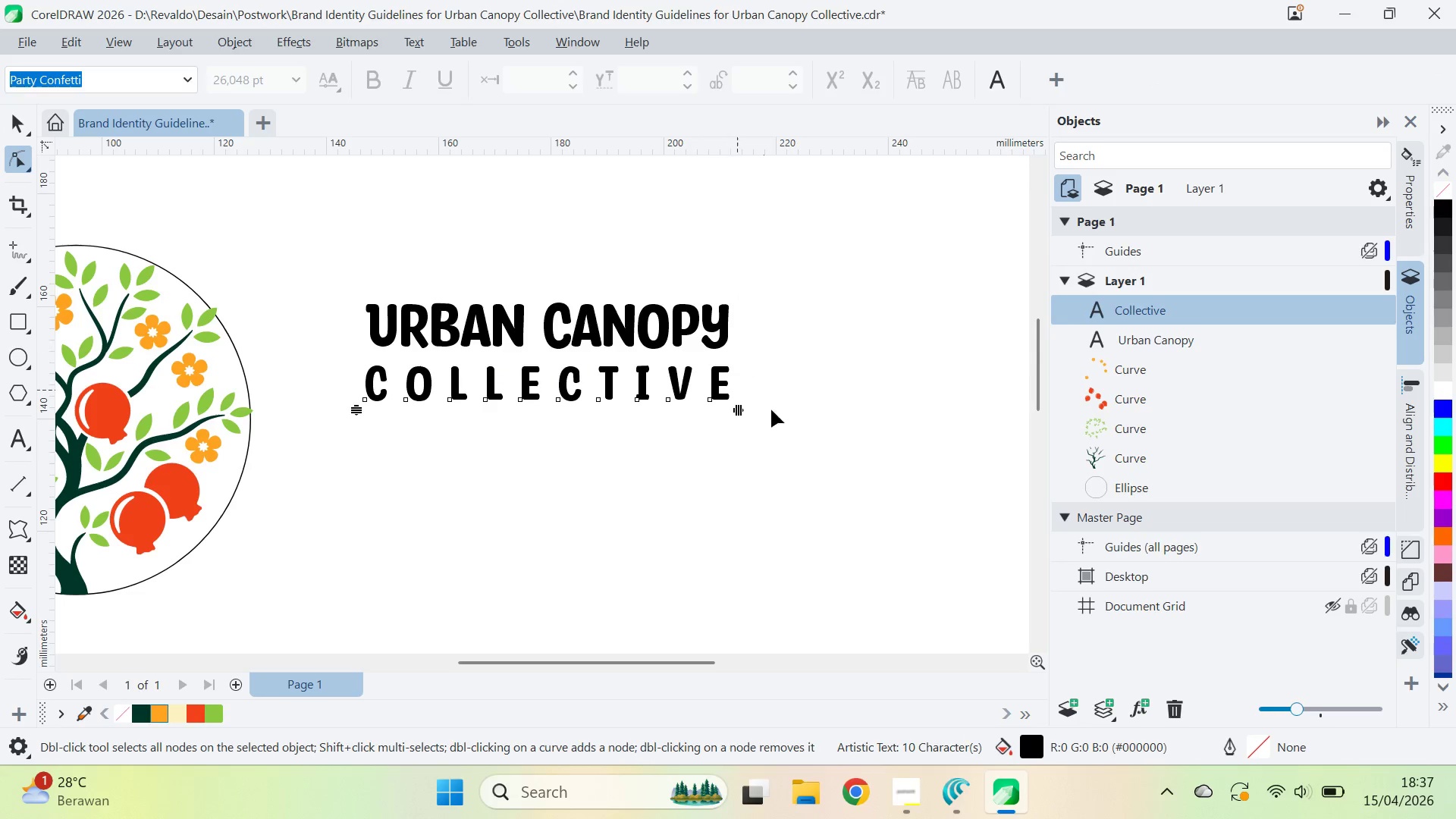 
key(V)
 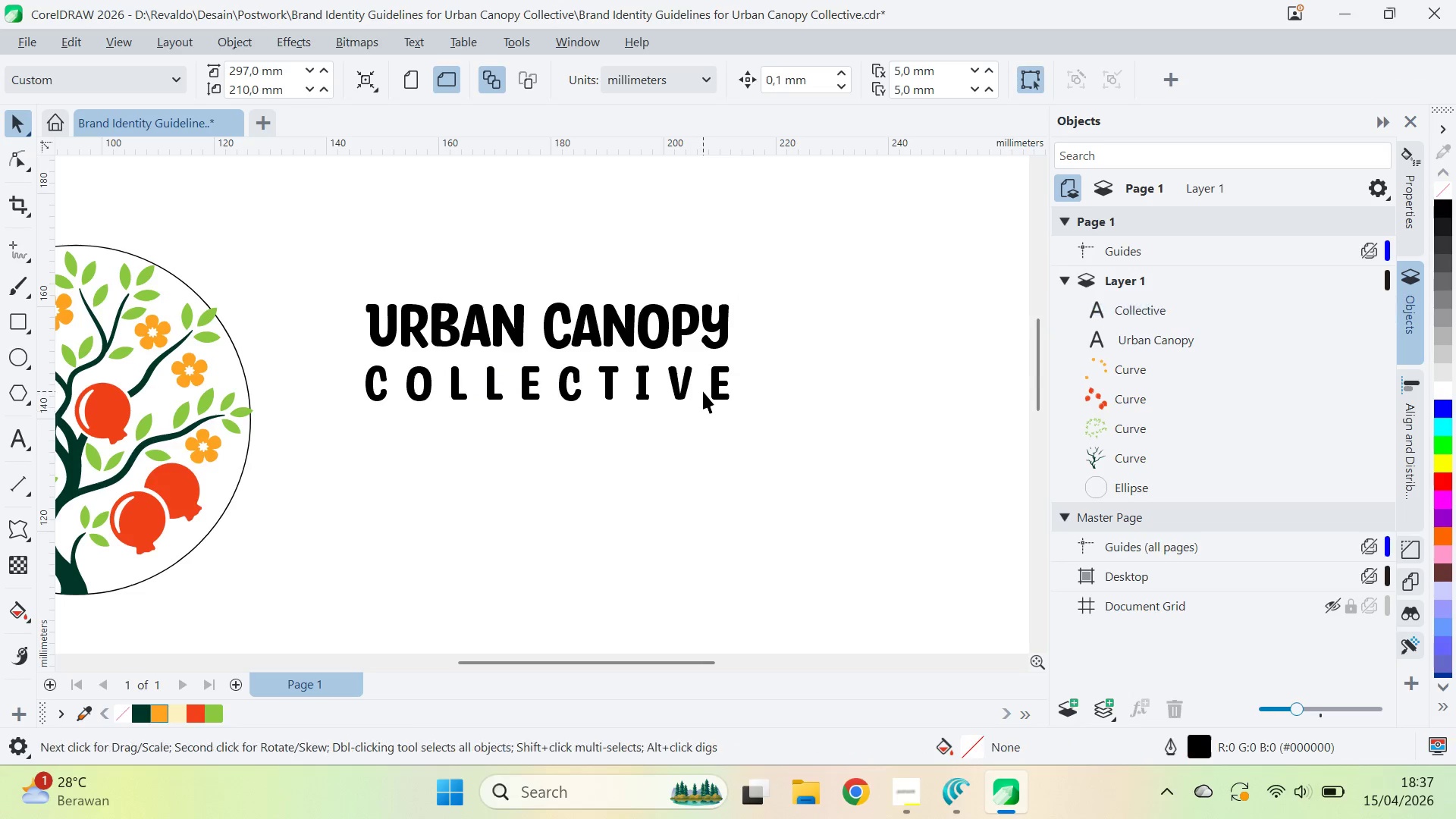 
left_click_drag(start_coordinate=[703, 391], to_coordinate=[704, 376])
 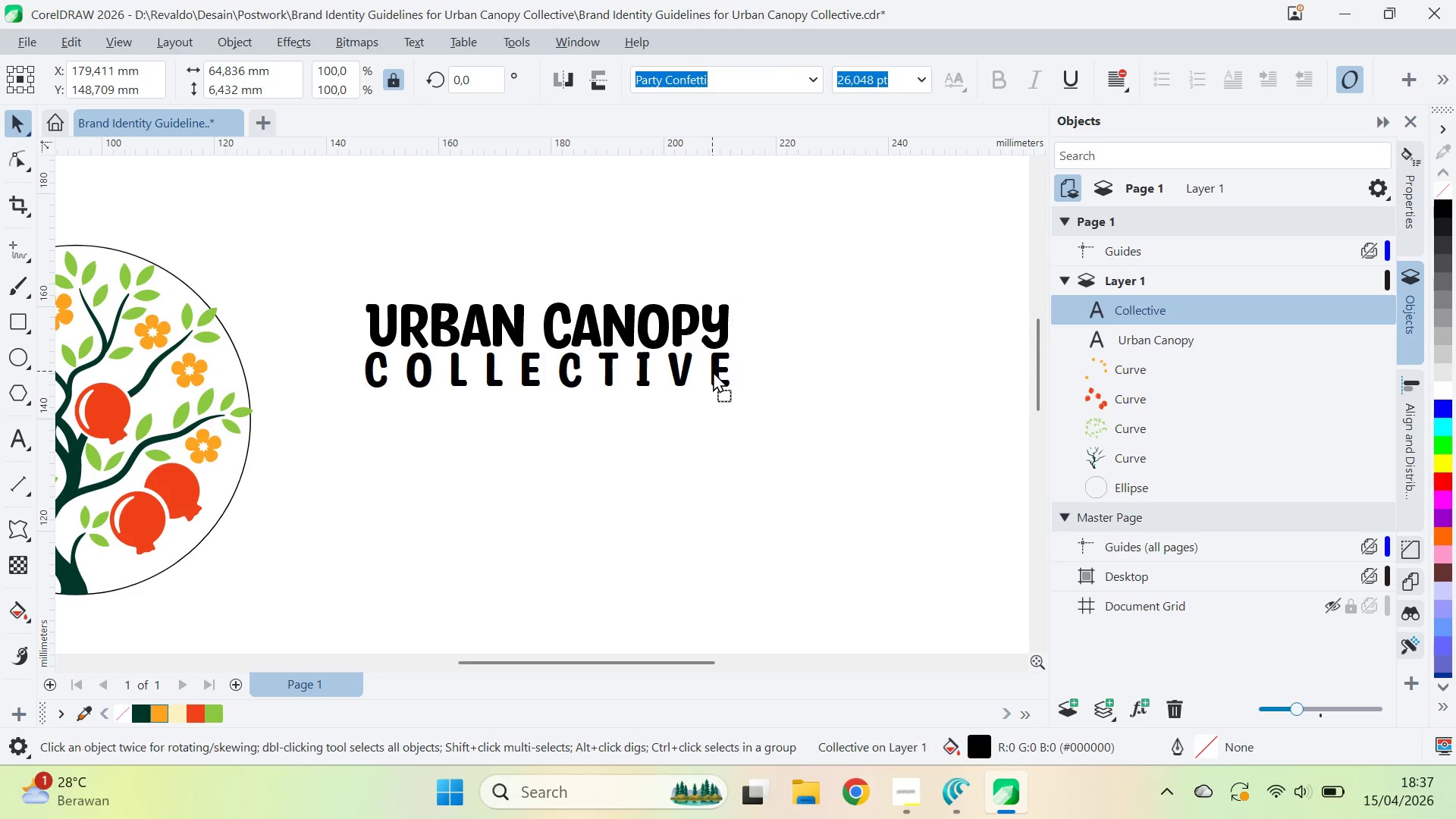 
key(Shift+ShiftLeft)
 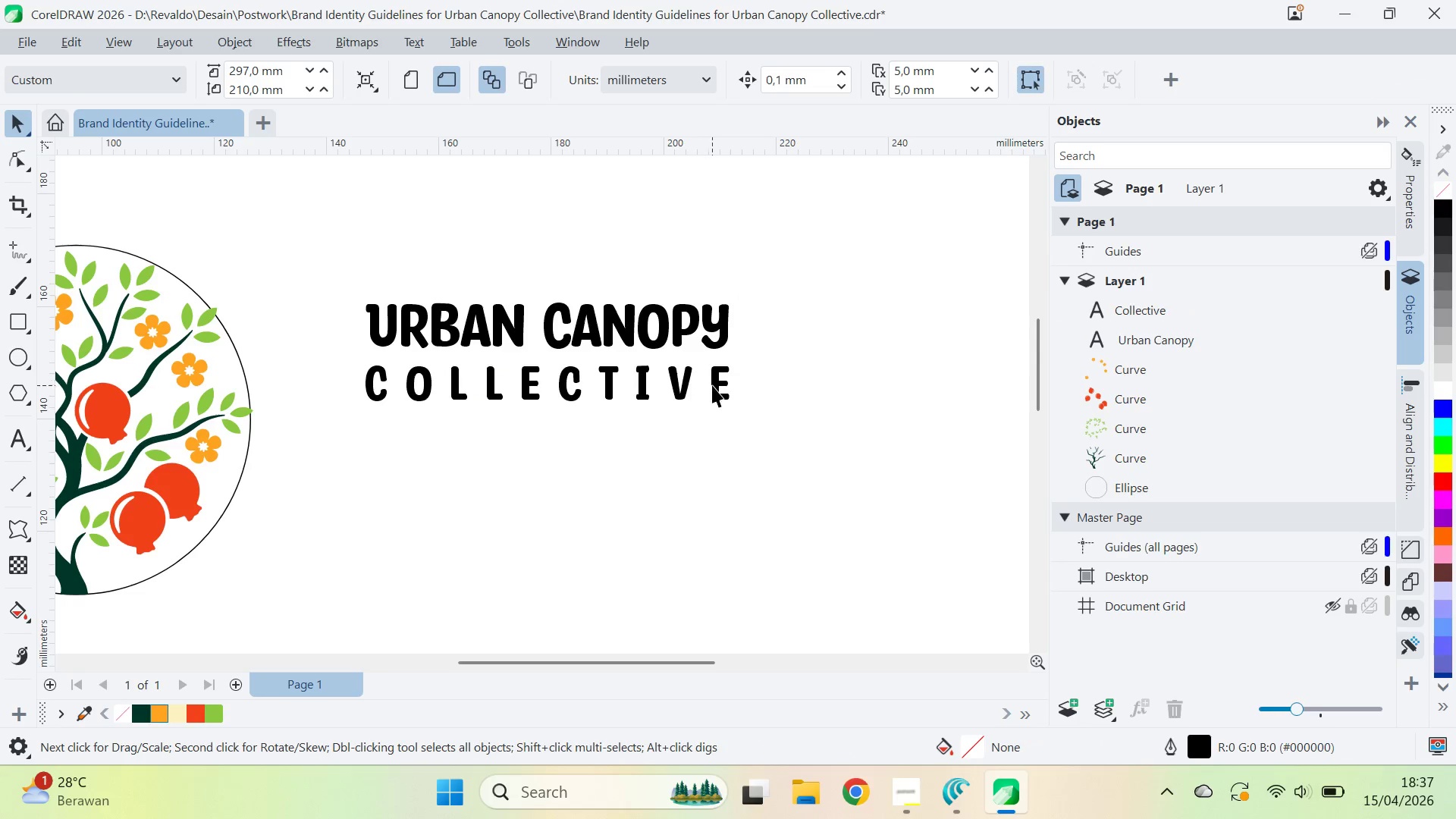 
left_click_drag(start_coordinate=[712, 384], to_coordinate=[713, 375])
 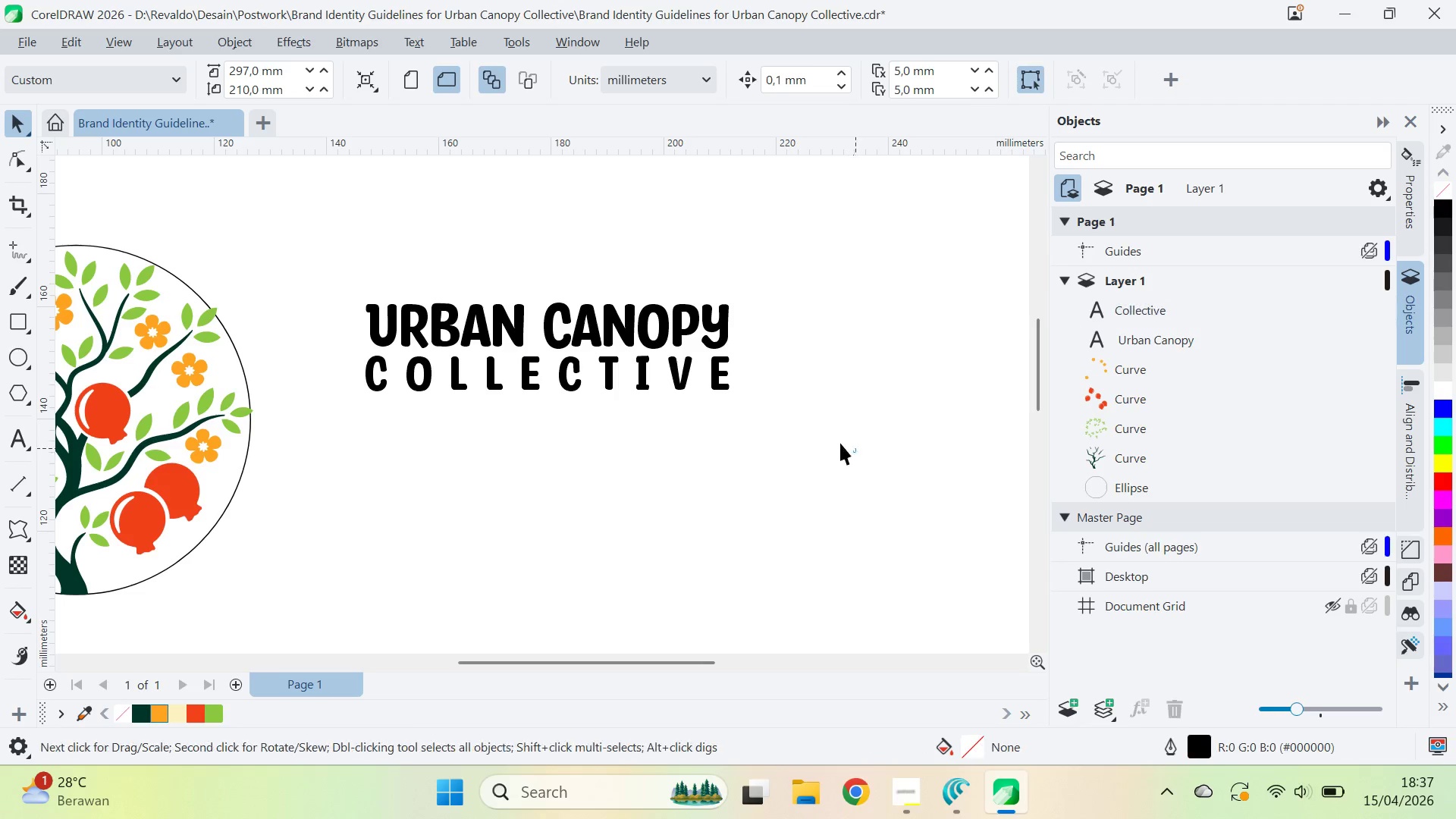 
hold_key(key=ShiftLeft, duration=1.51)
 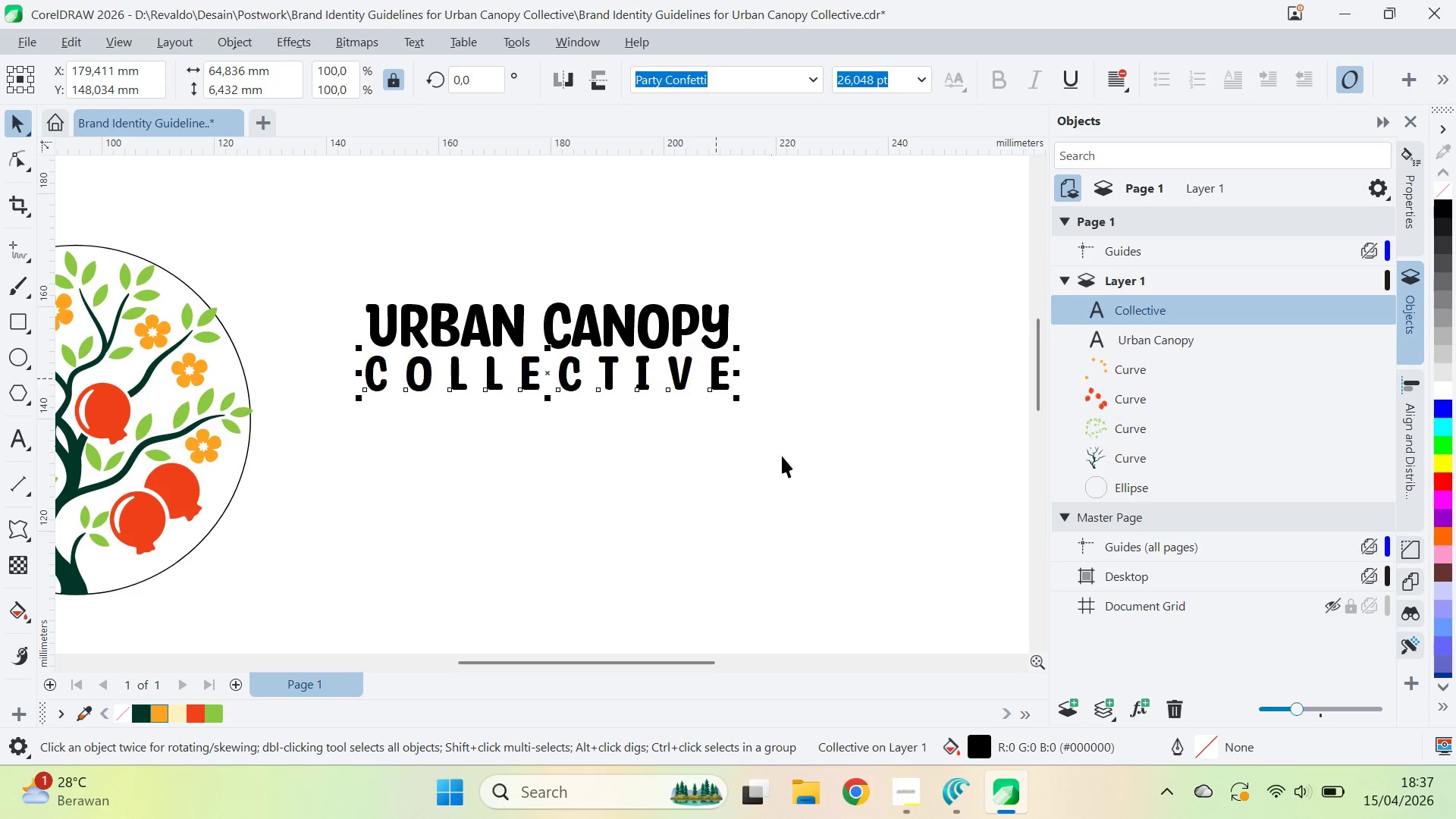 
hold_key(key=ShiftLeft, duration=0.52)
 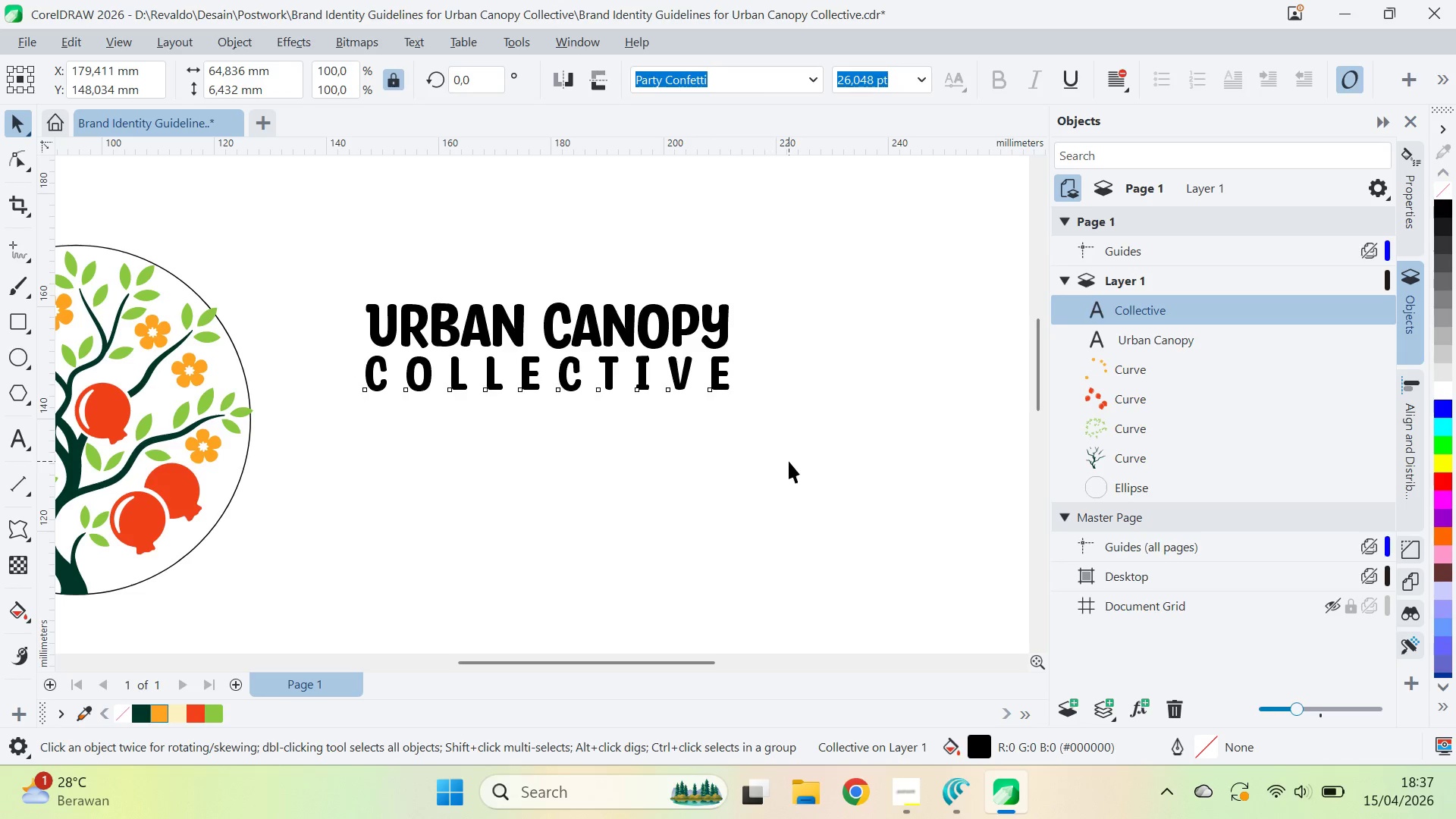 
left_click([789, 461])
 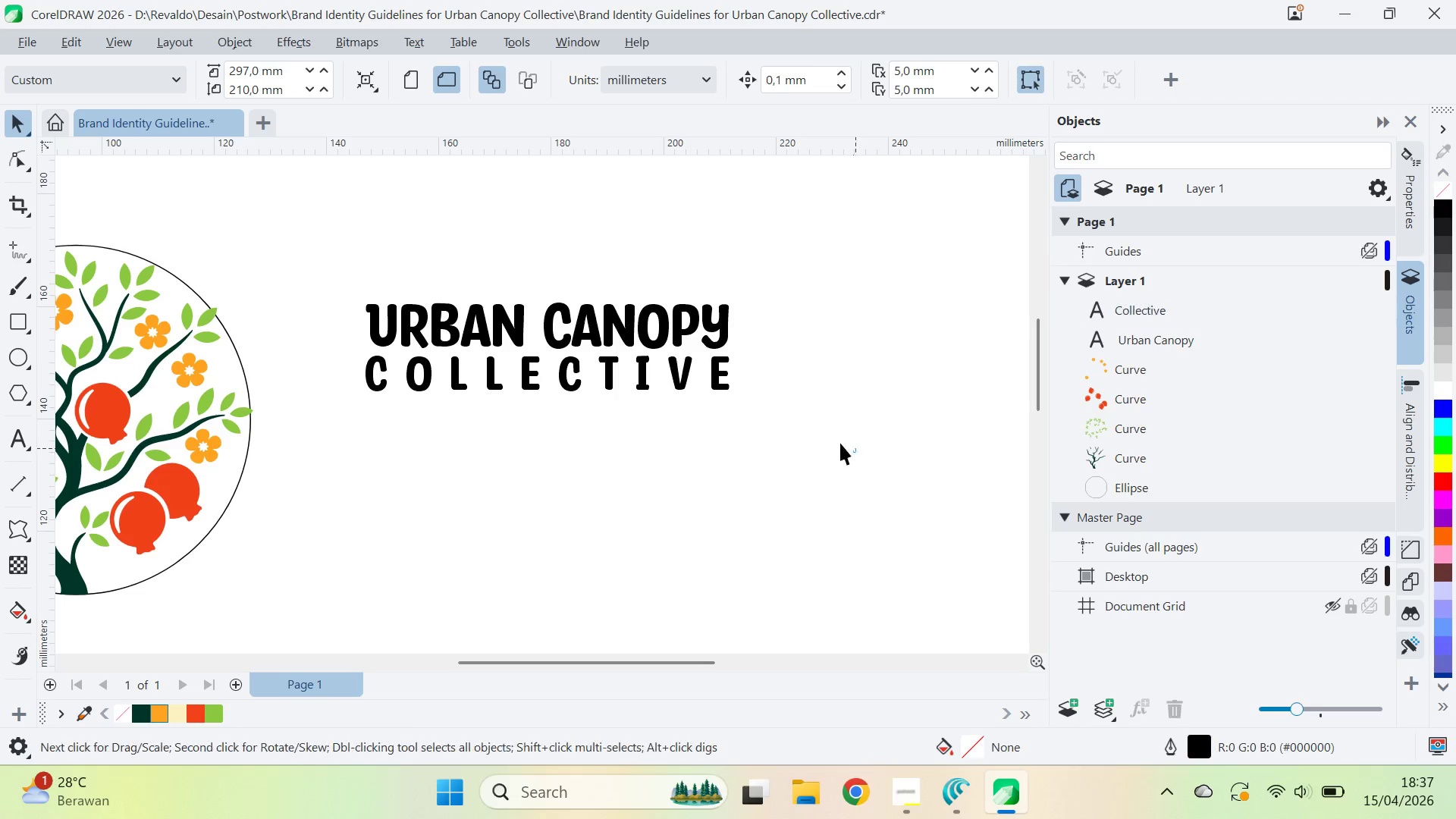 
left_click_drag(start_coordinate=[855, 452], to_coordinate=[322, 273])
 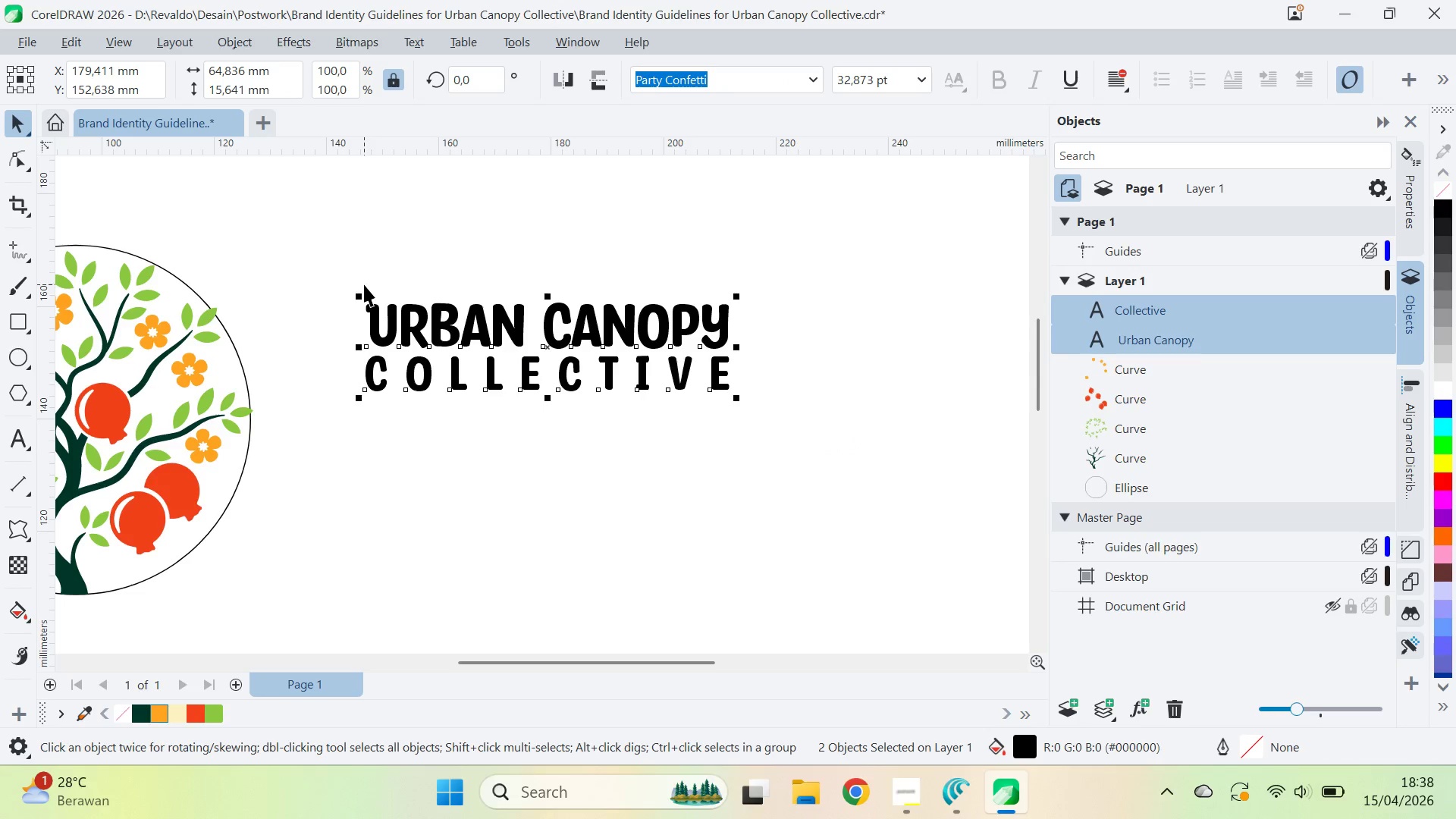 
key(Control+G)
 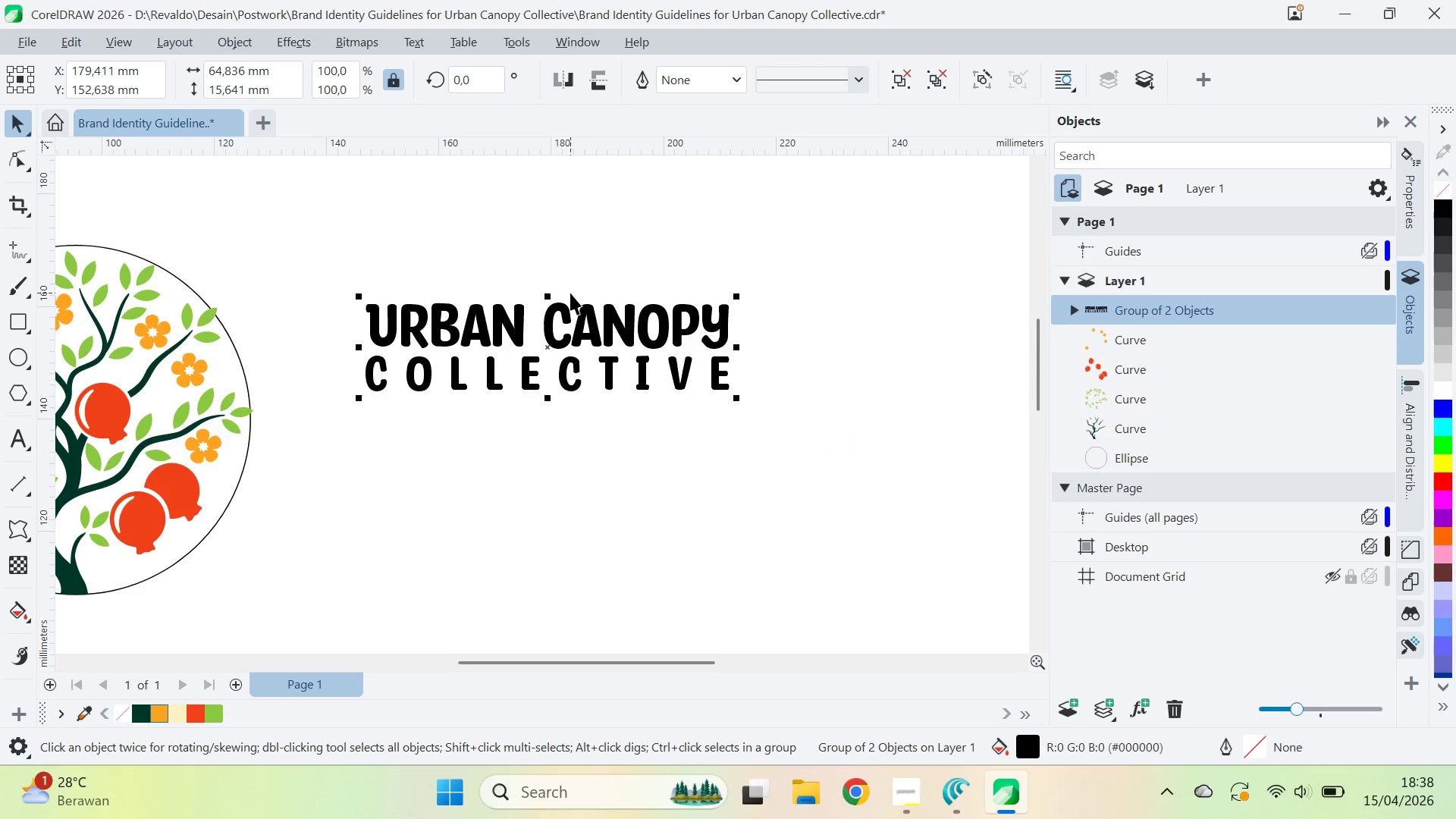 
left_click([571, 293])
 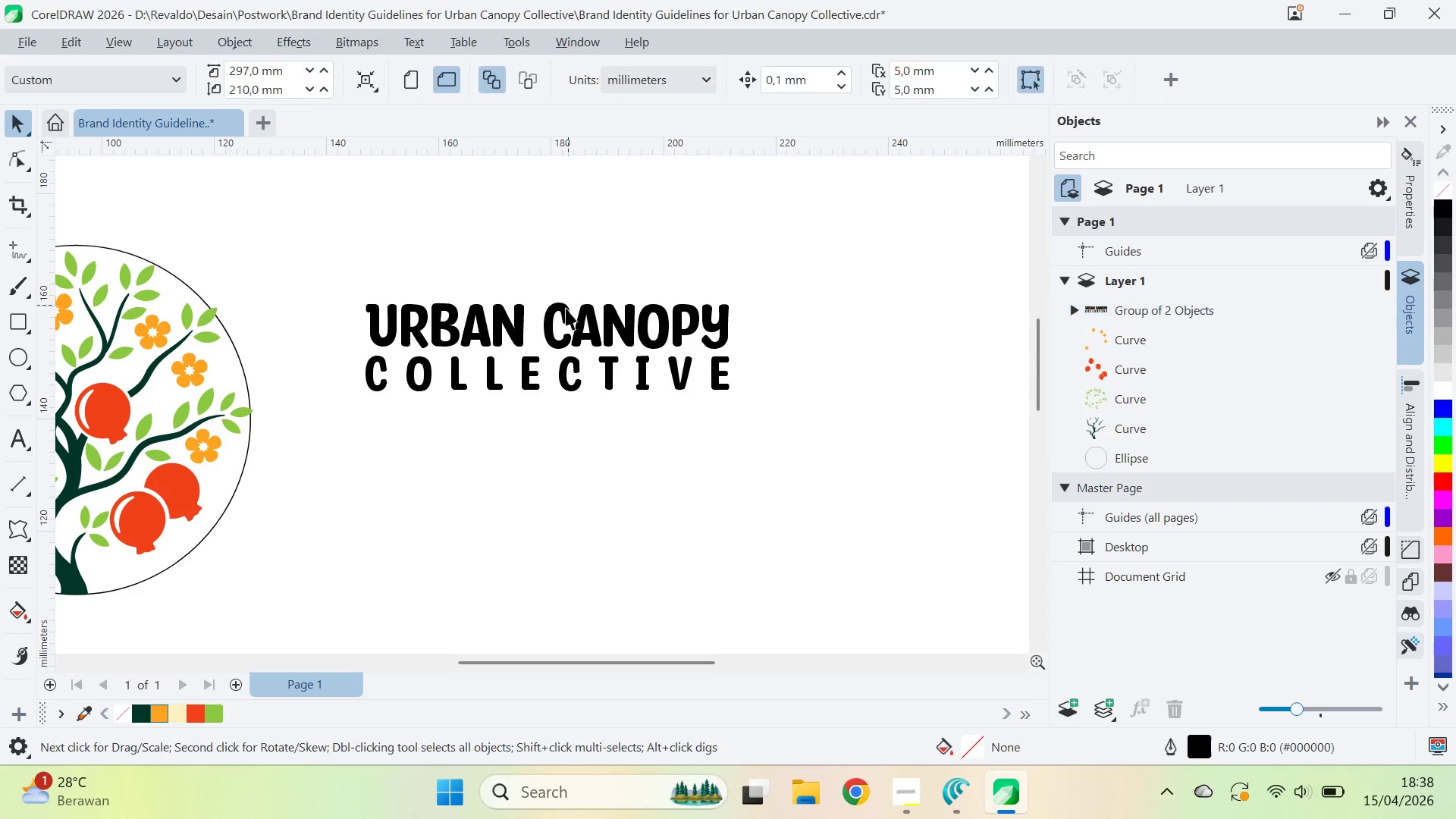 
hold_key(key=ControlLeft, duration=0.34)
double_click([564, 312])
 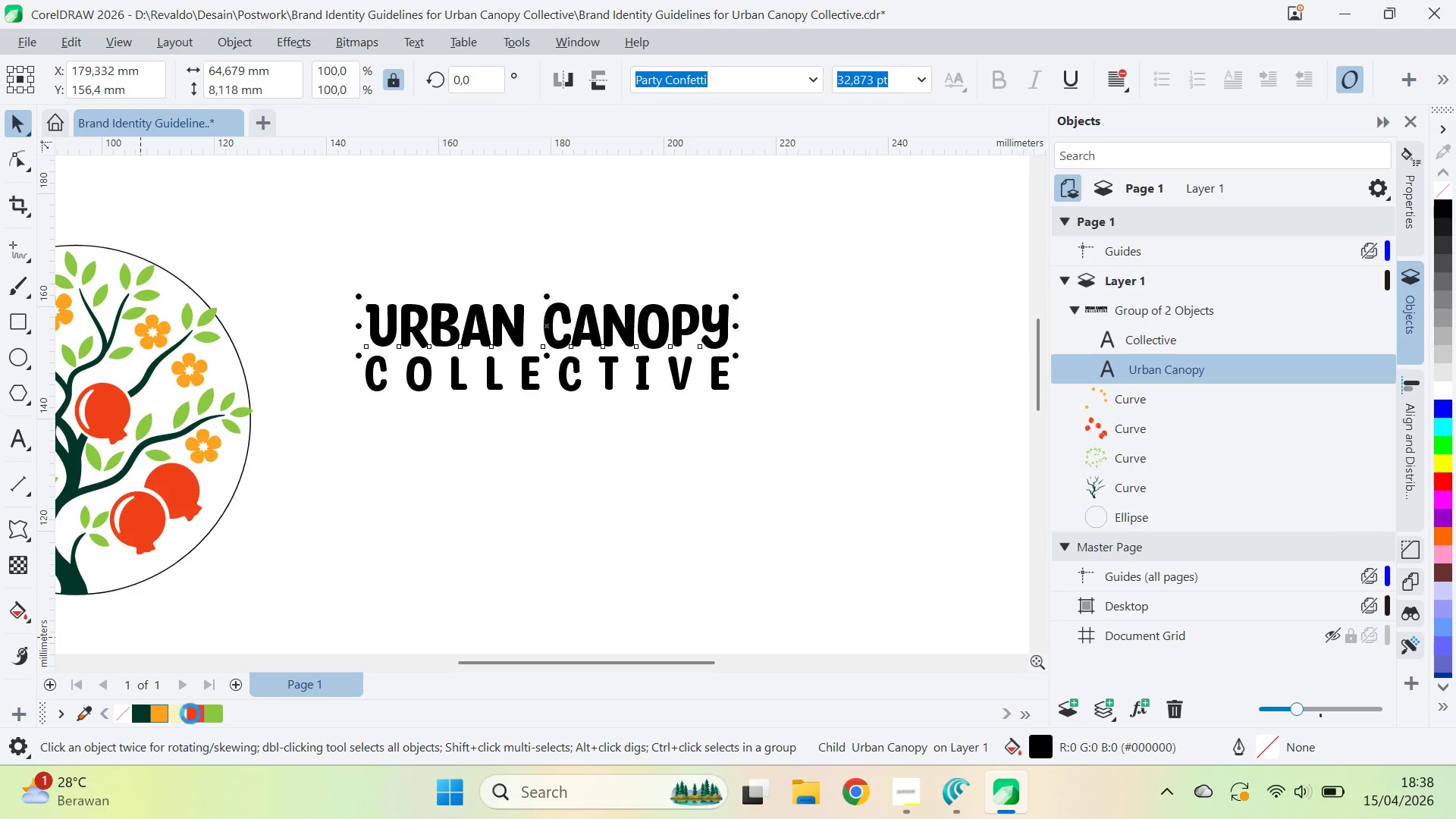 
hold_key(key=ControlLeft, duration=0.77)
left_click([538, 373])
 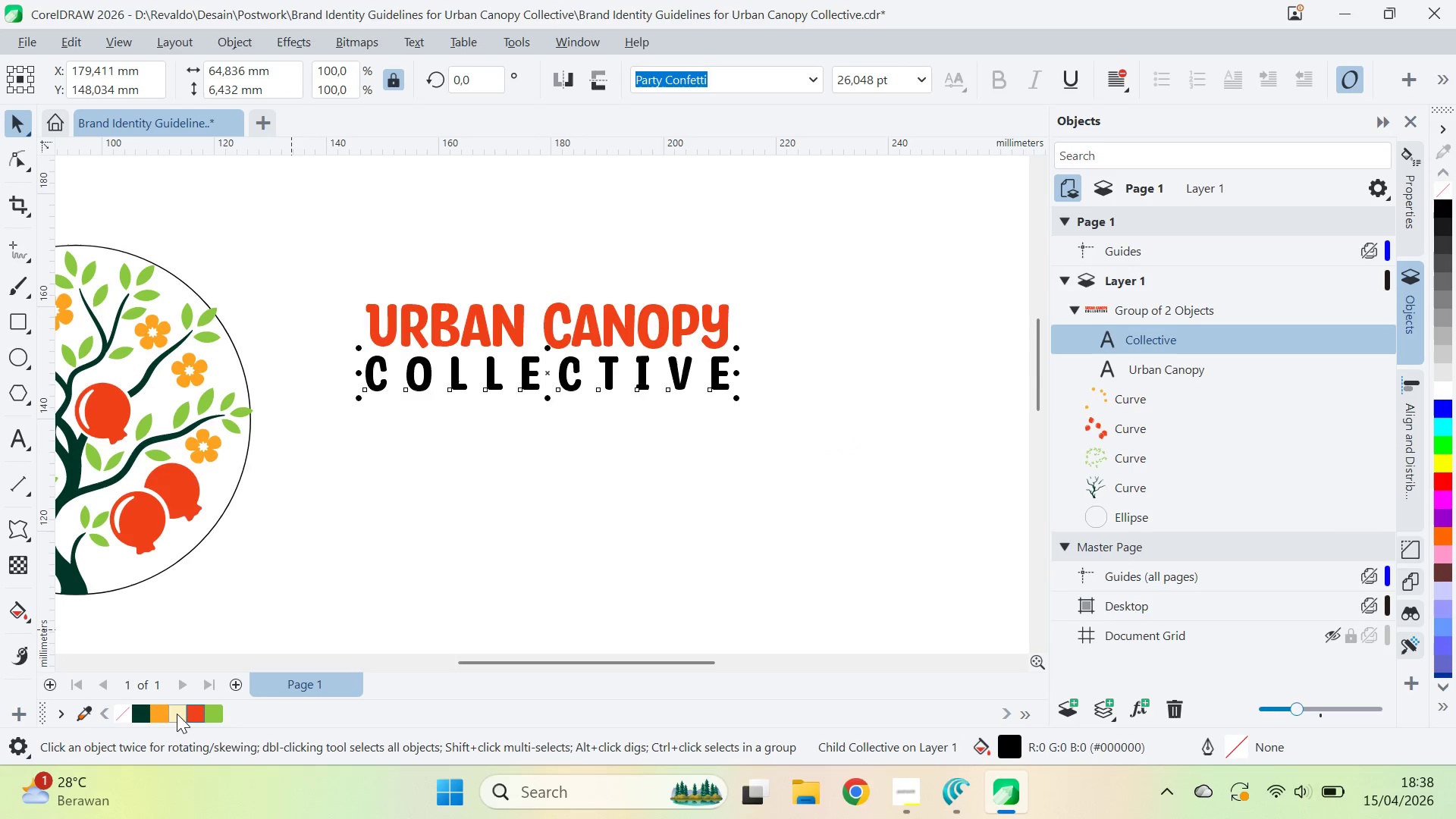 
left_click([161, 713])